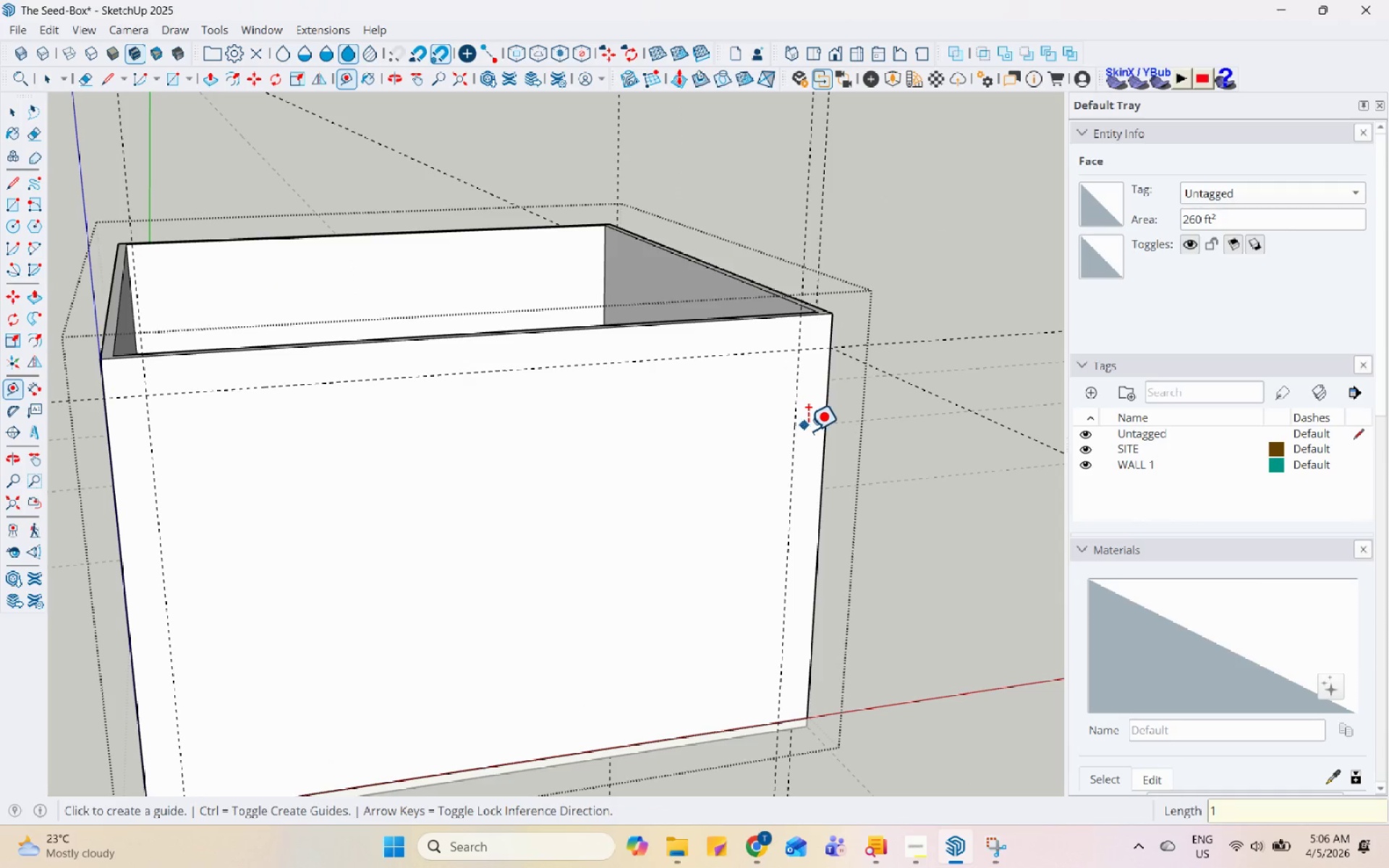 
key(Space)
 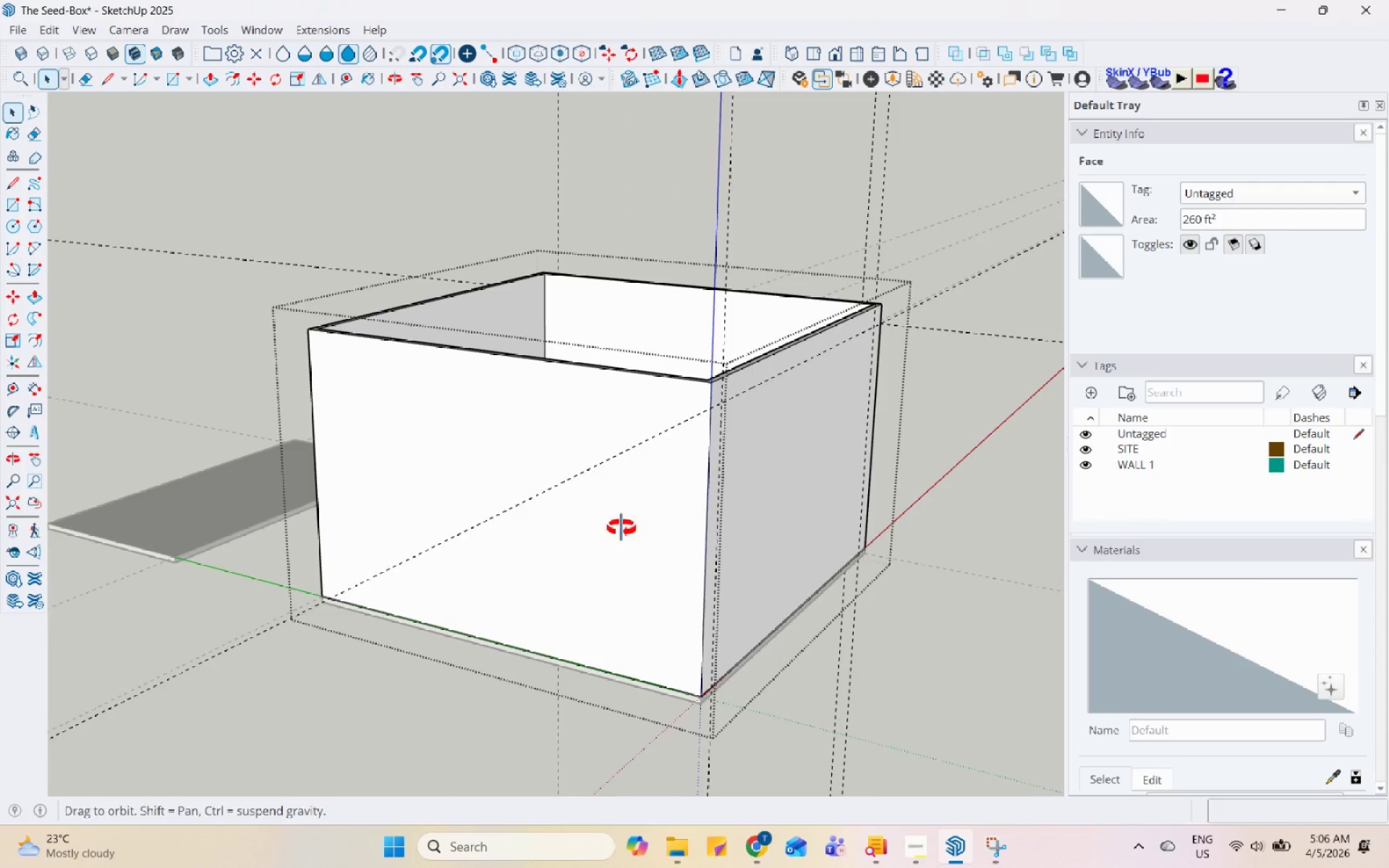 
scroll: coordinate [523, 545], scroll_direction: down, amount: 7.0
 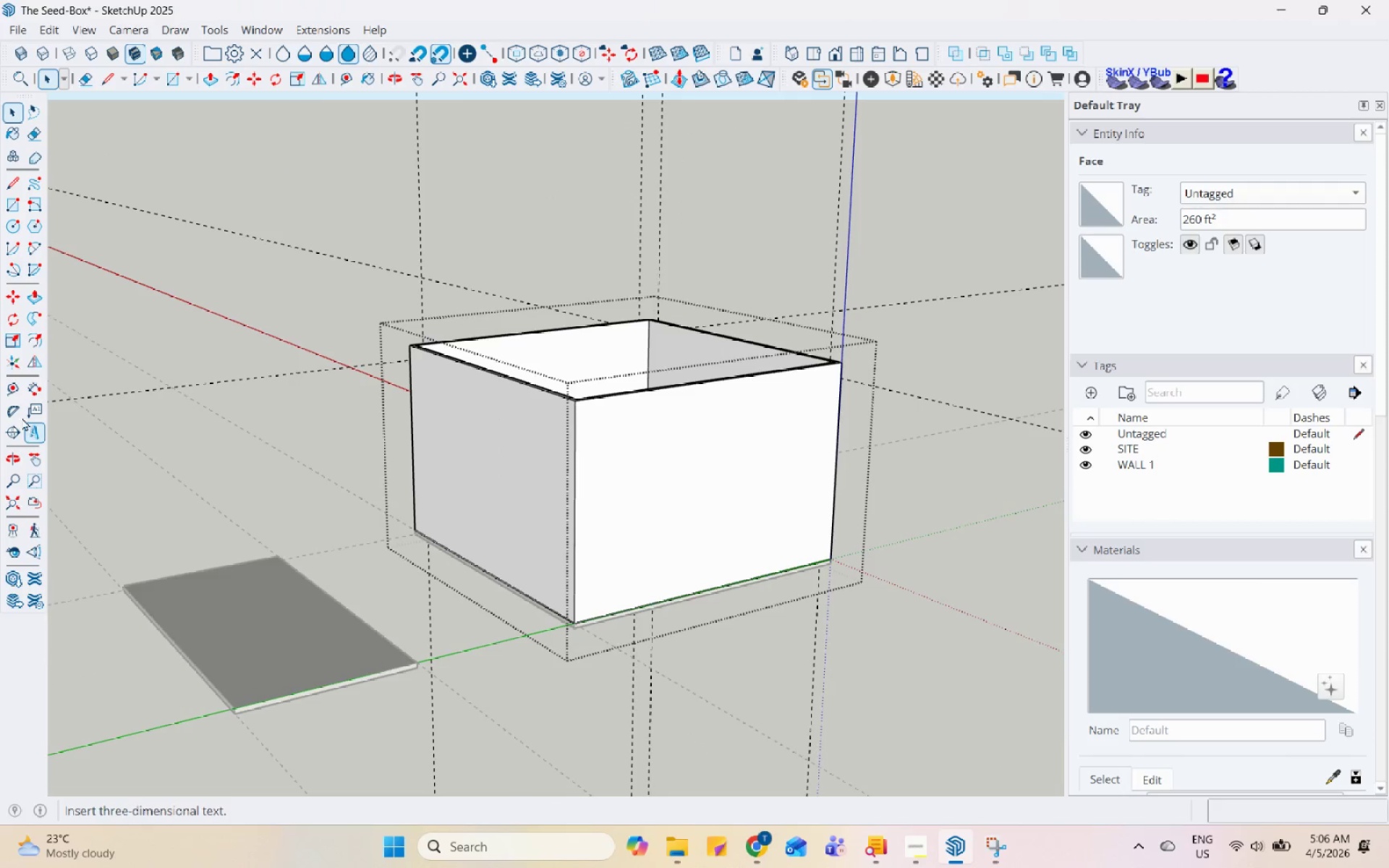 
left_click([5, 384])
 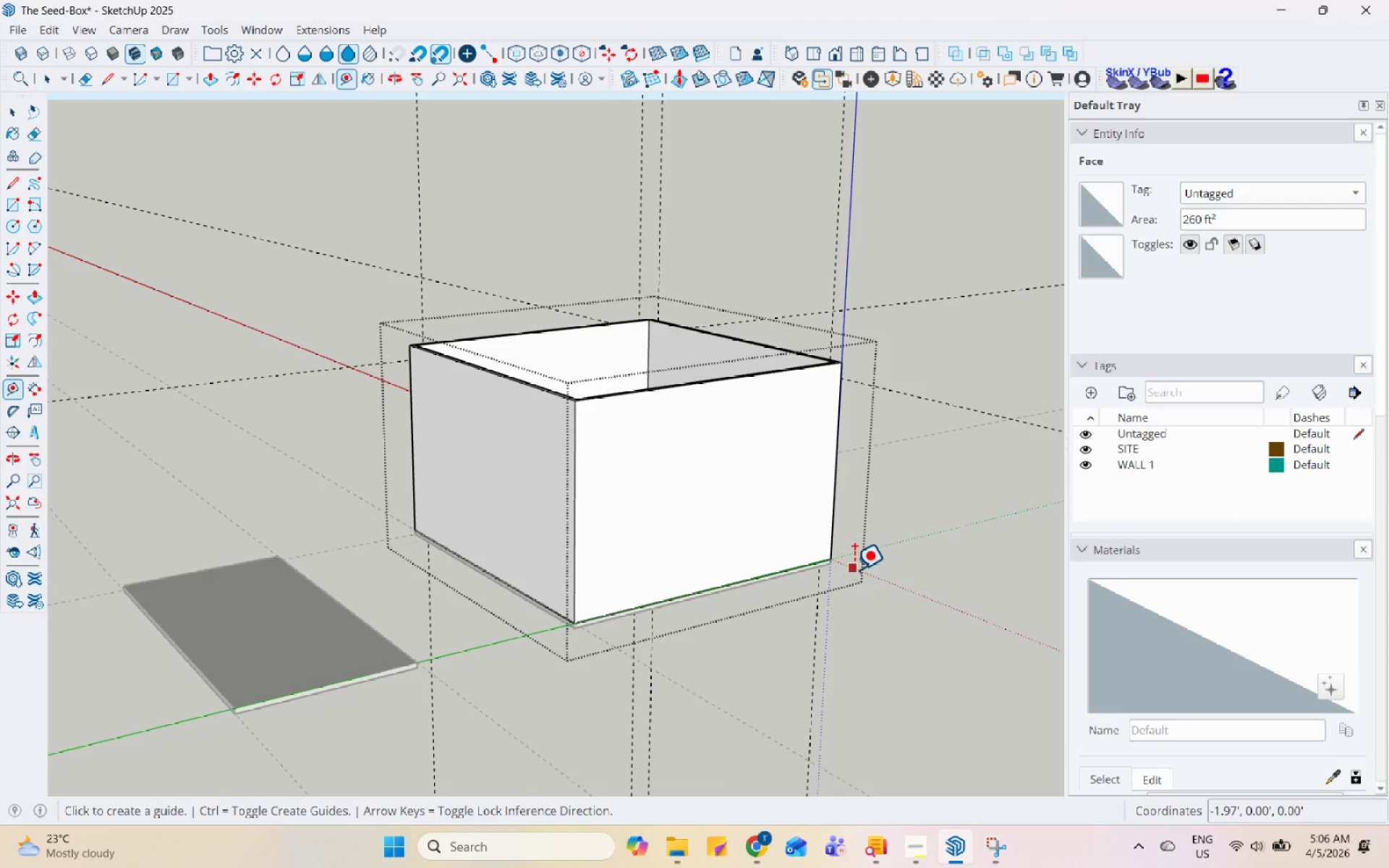 
left_click([508, 432])
 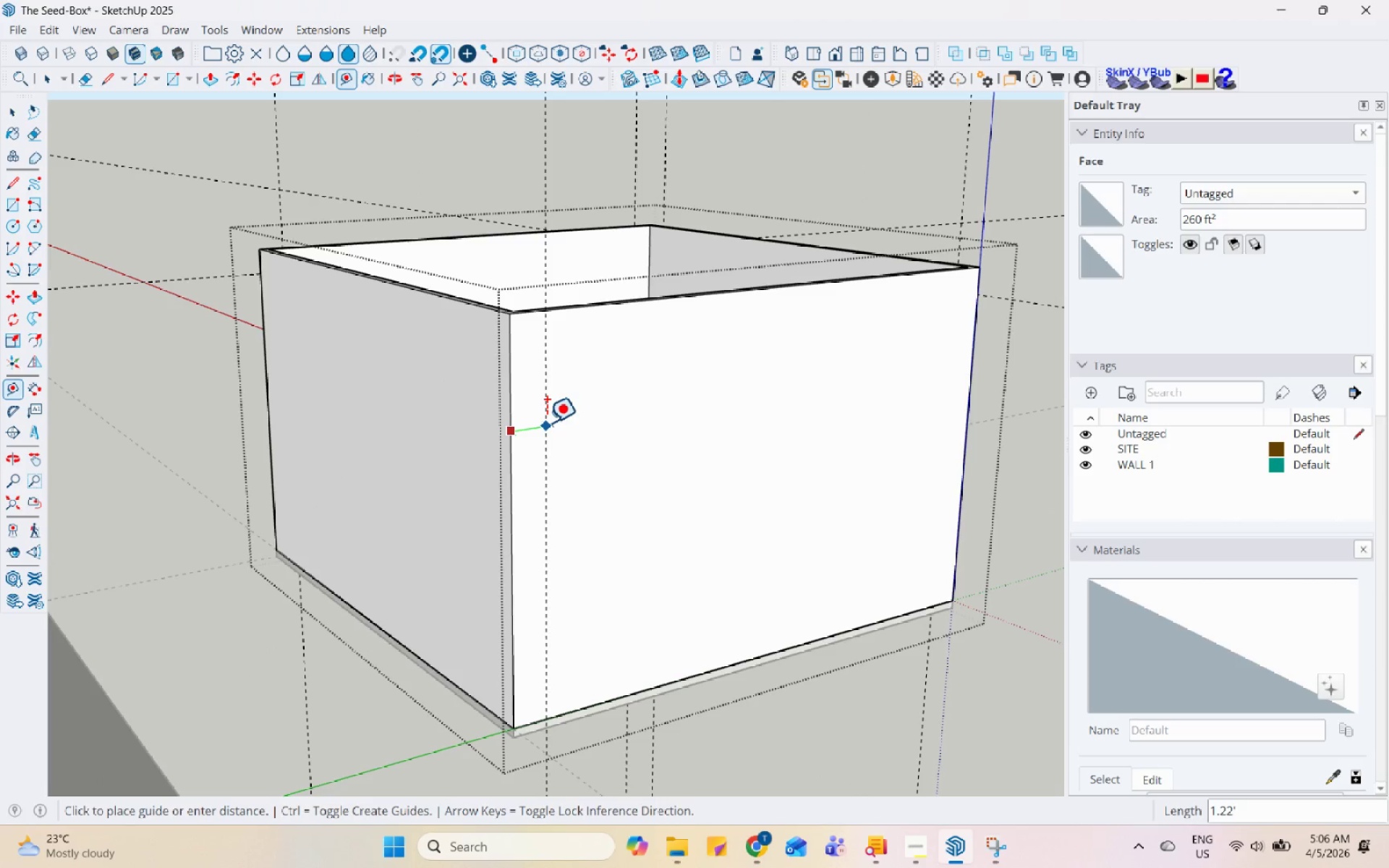 
scroll: coordinate [510, 432], scroll_direction: up, amount: 6.0
 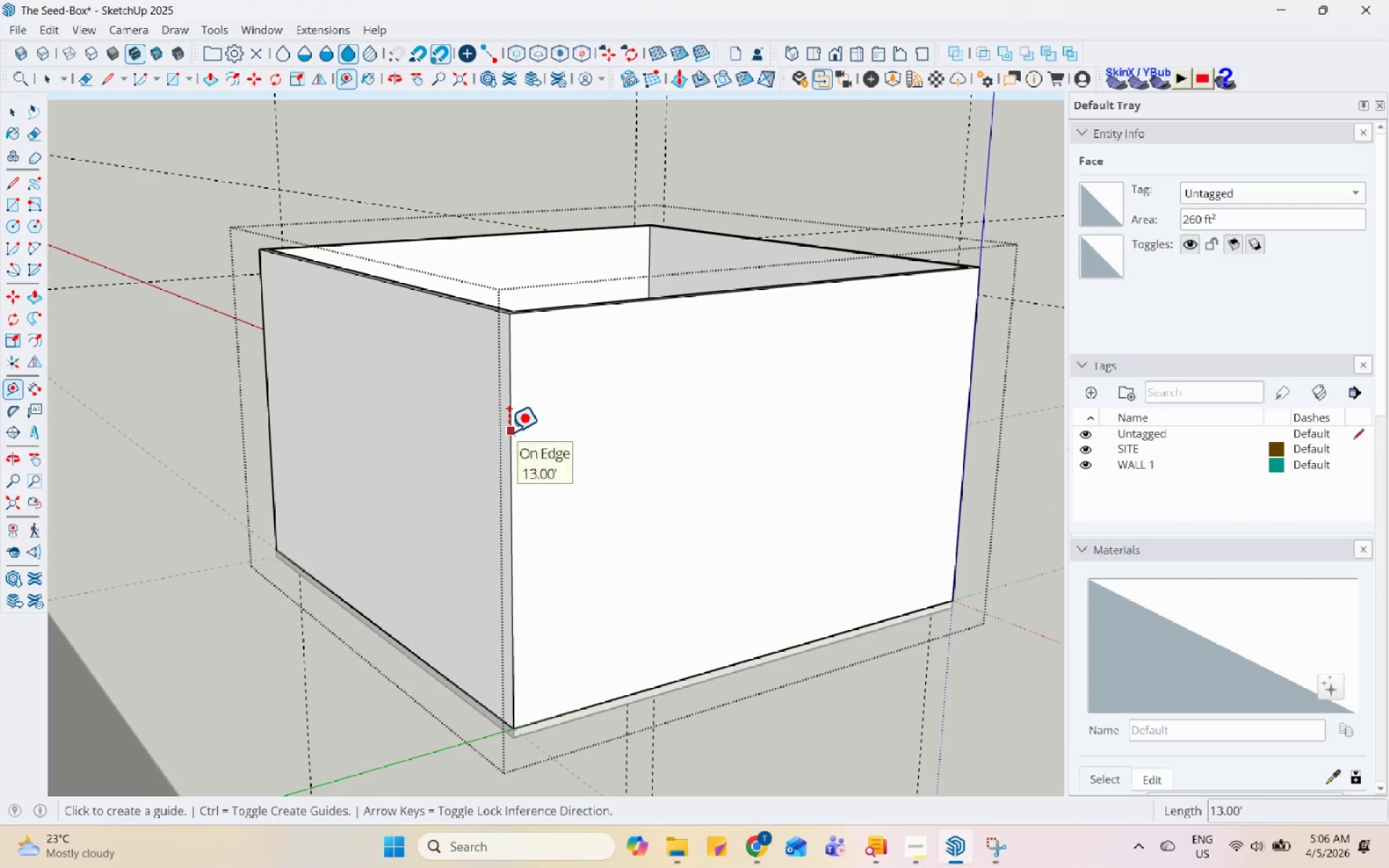 
key(Numpad1)
 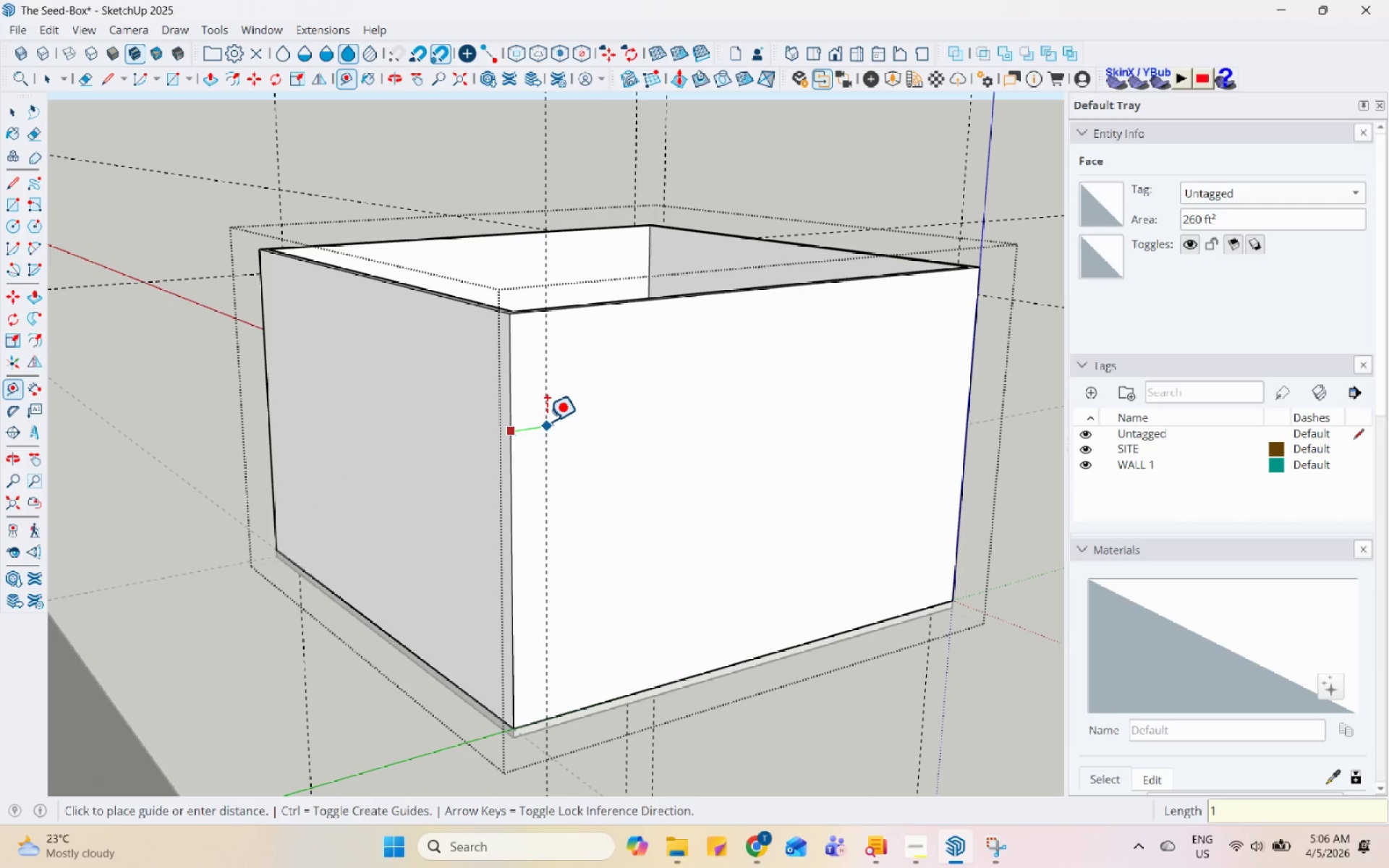 
left_click([546, 421])
 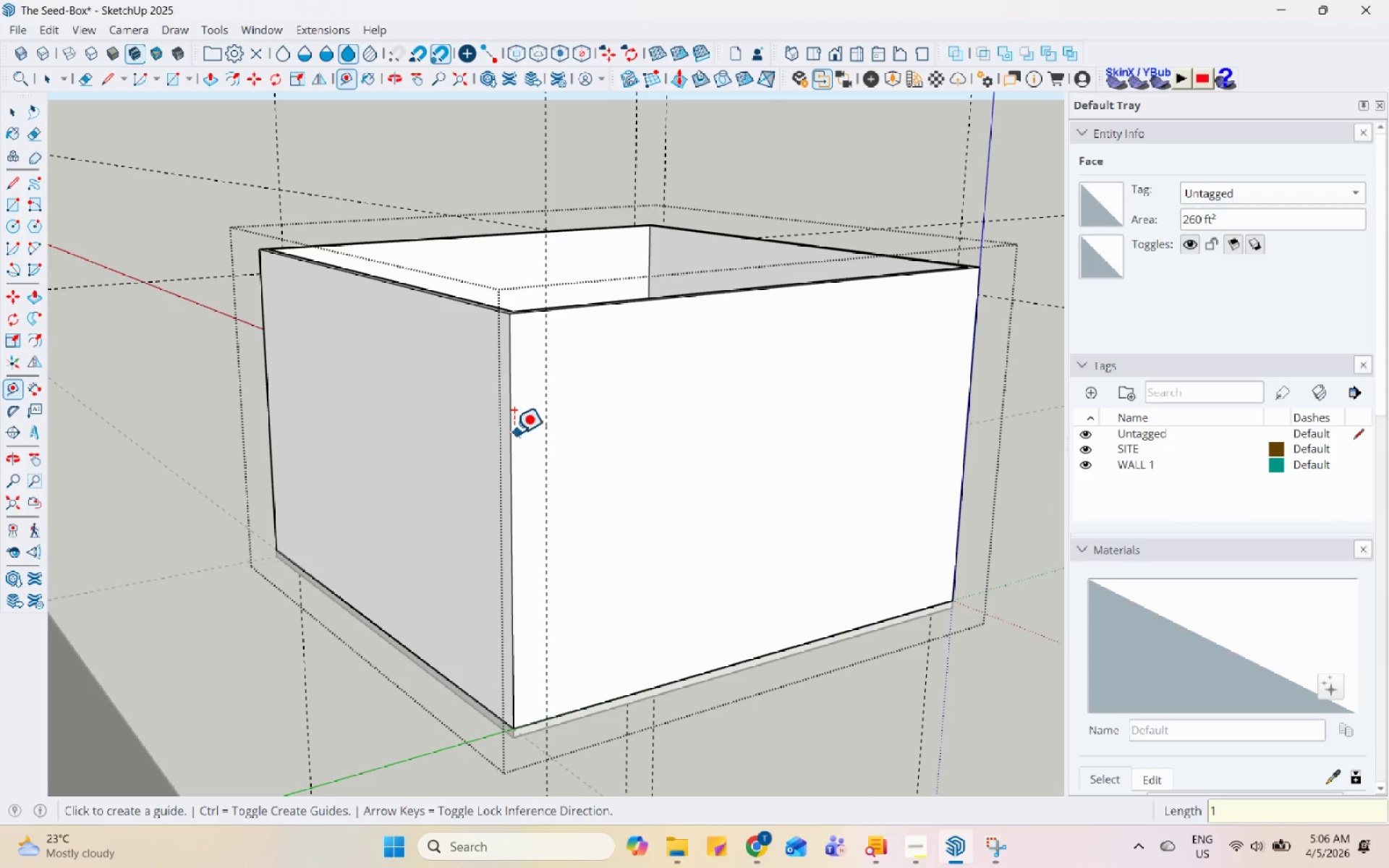 
left_click([509, 433])
 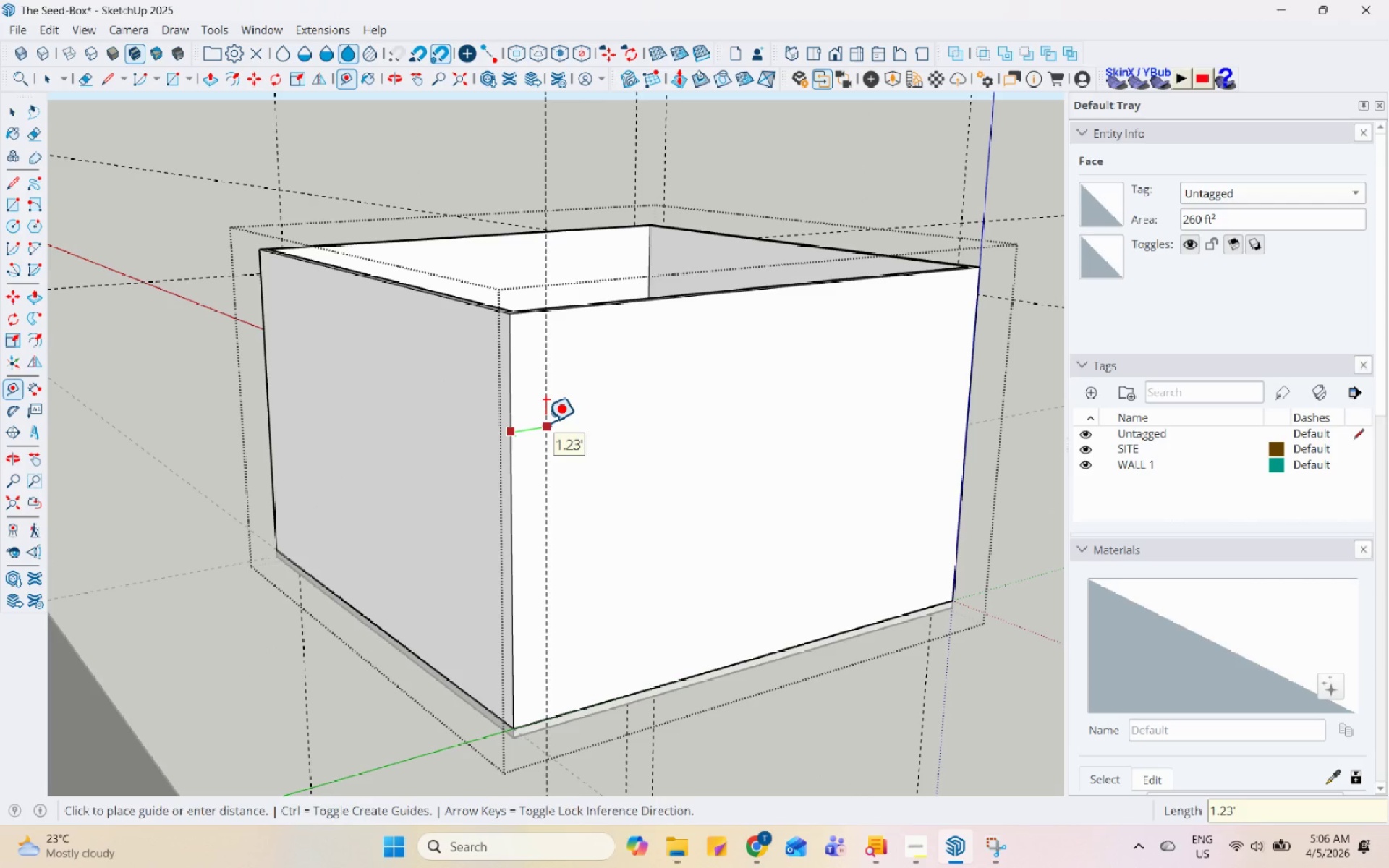 
key(Control+Z)
 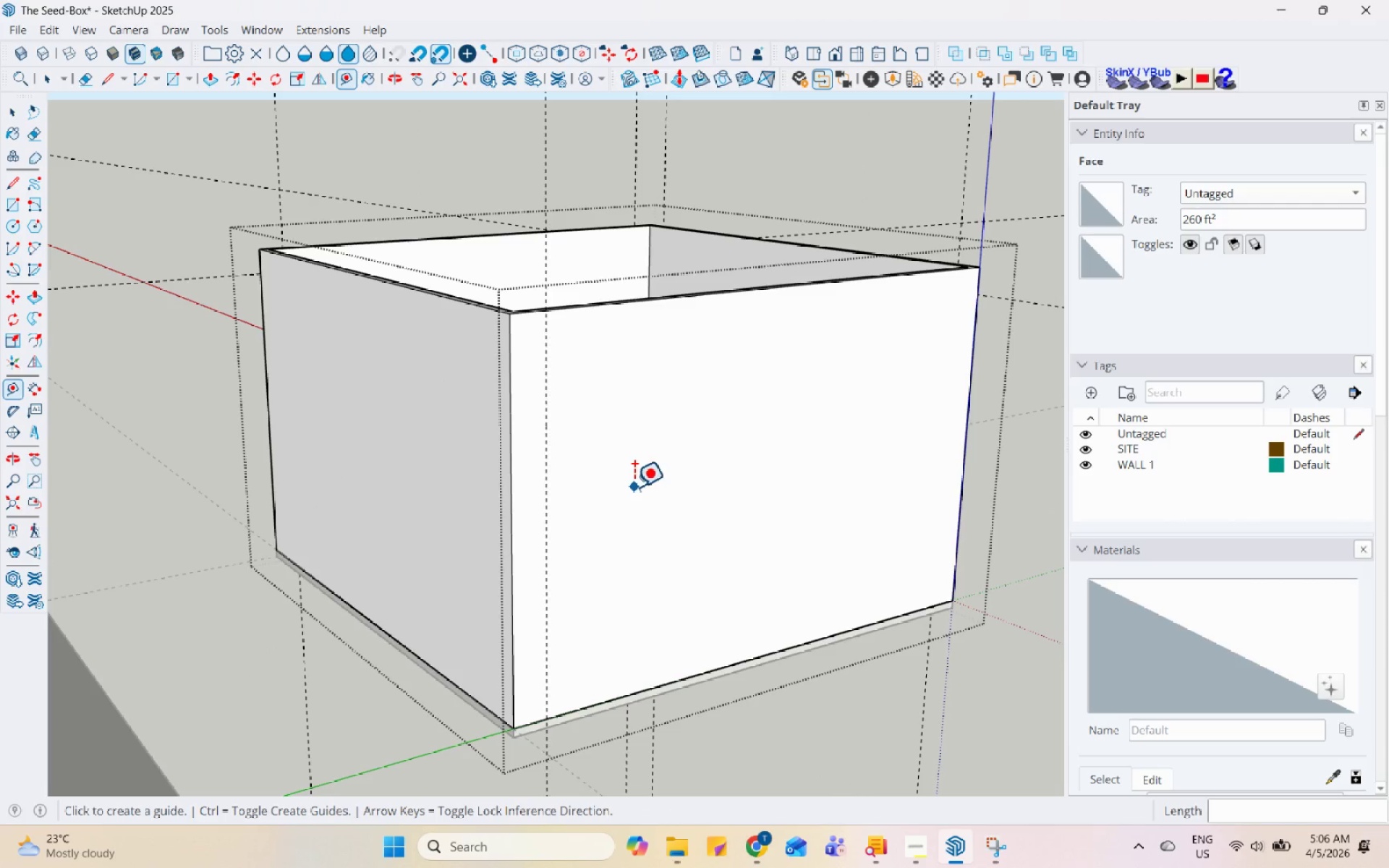 
key(Control+Z)
 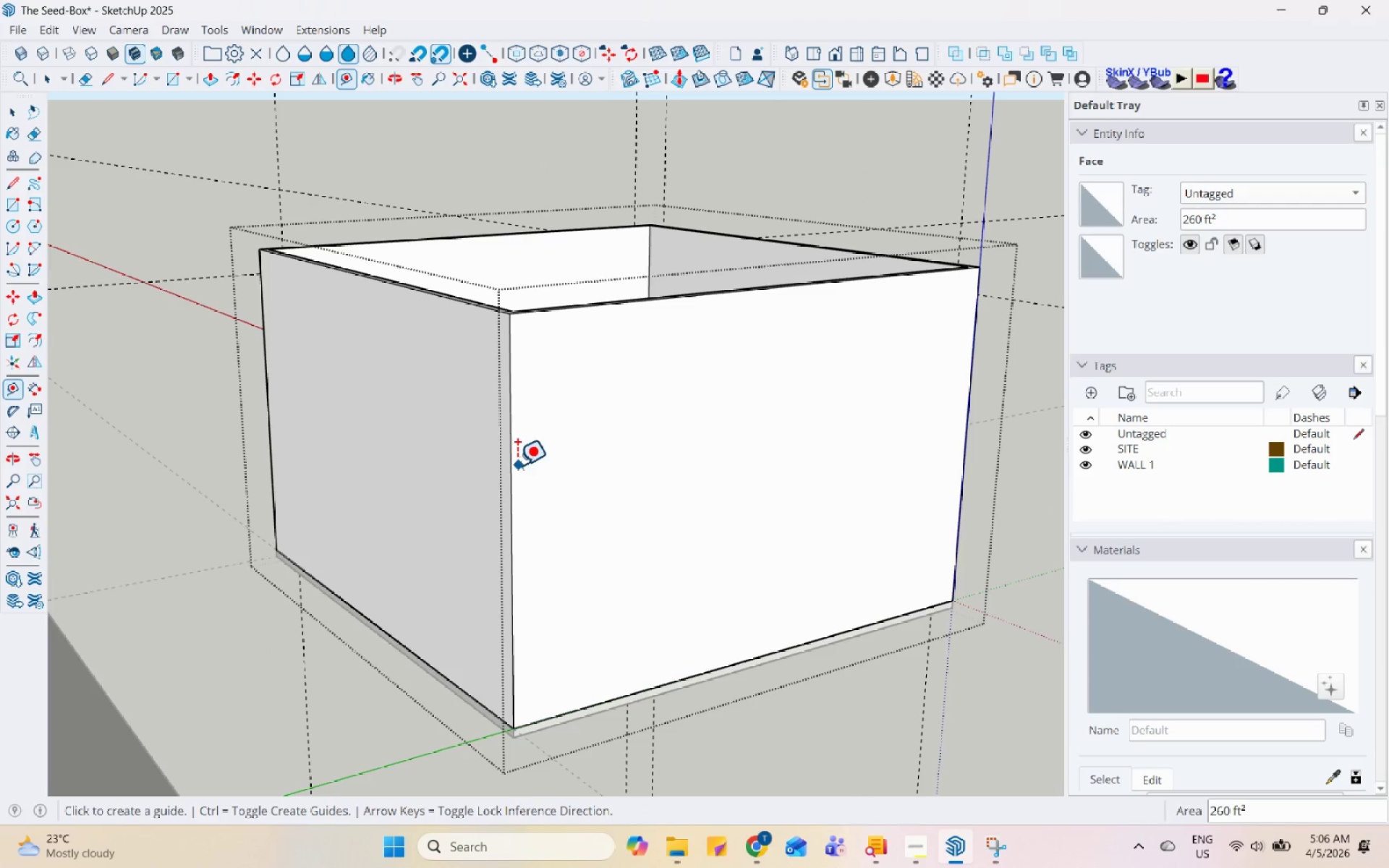 
left_click([511, 461])
 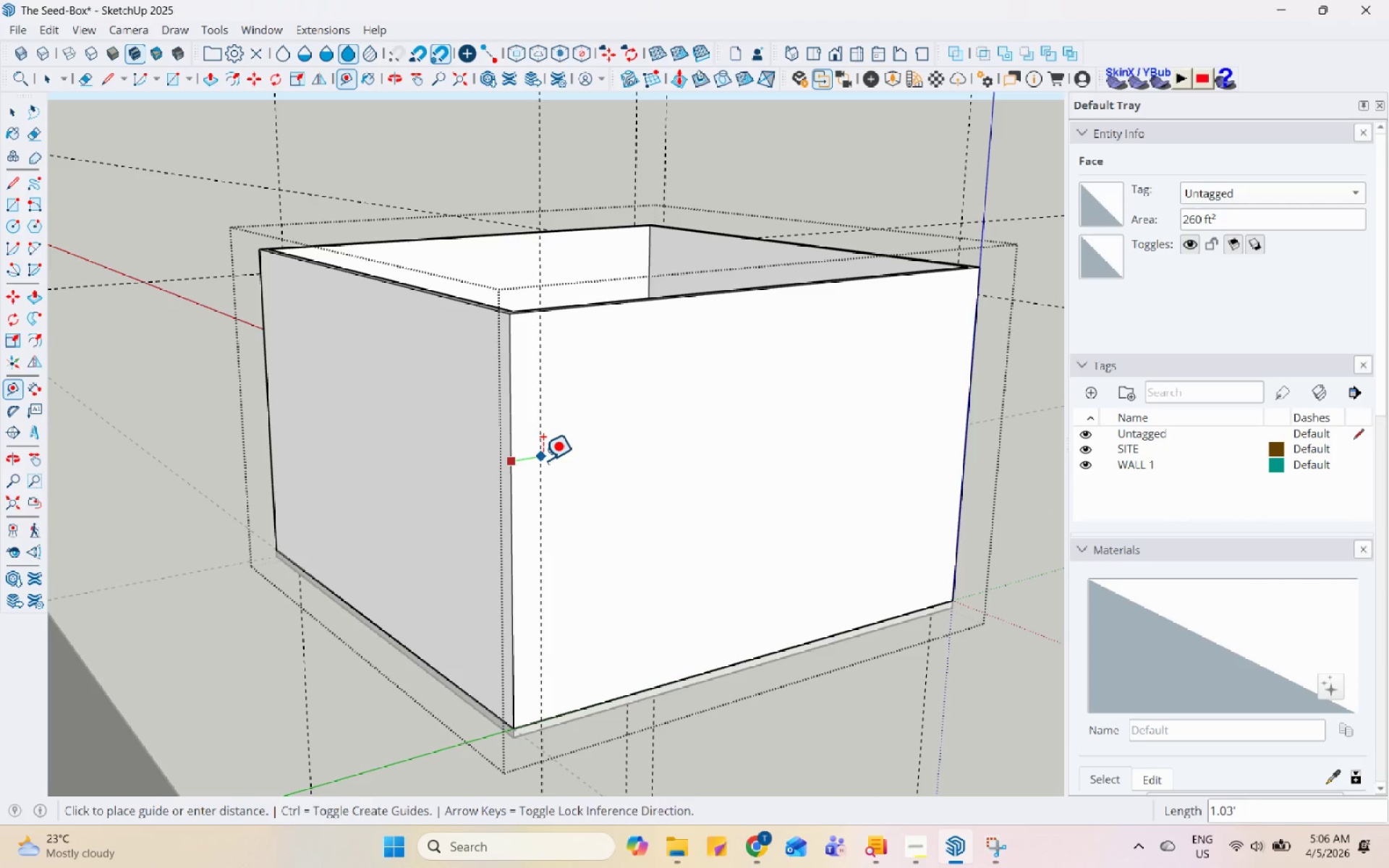 
key(Numpad1)
 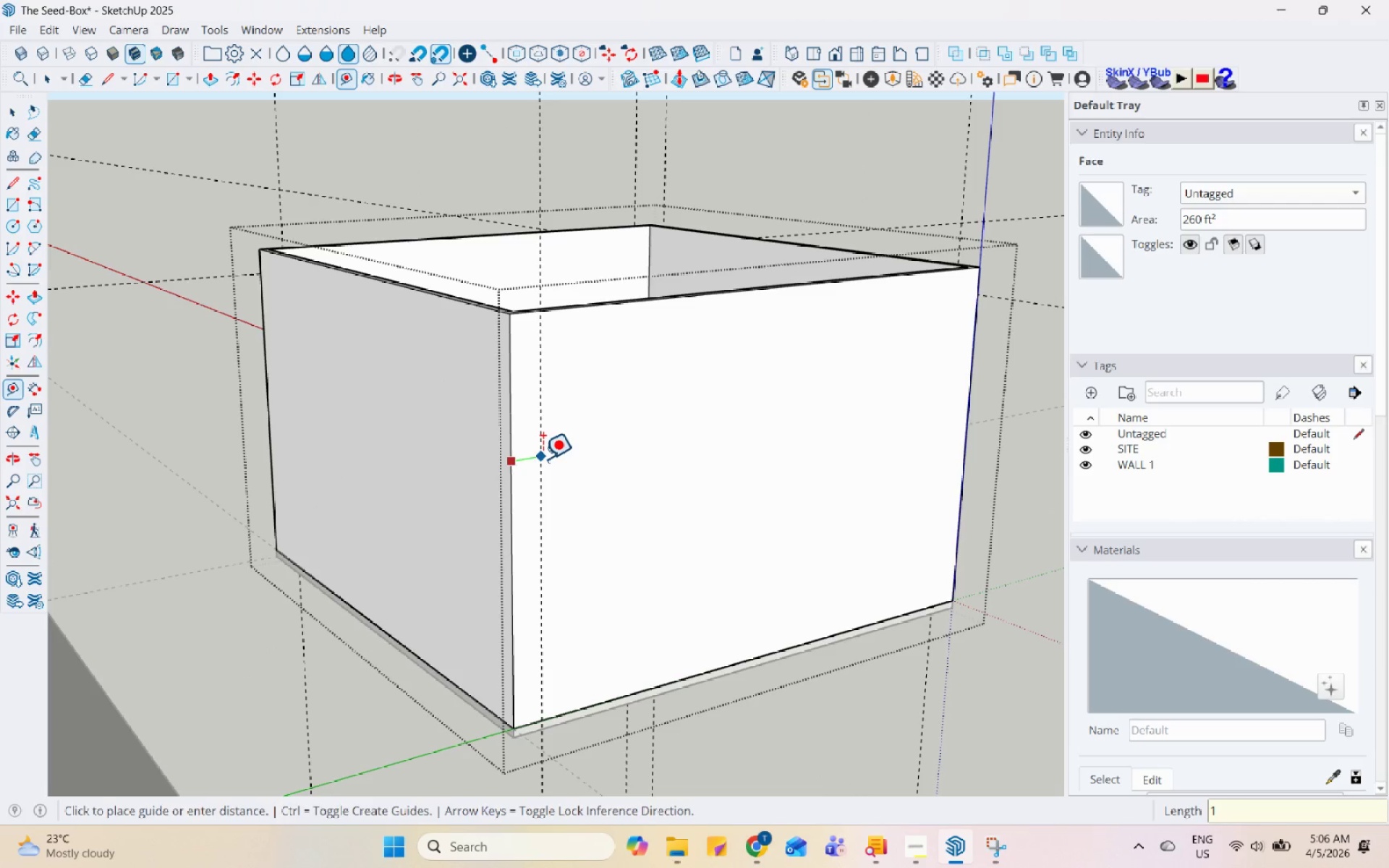 
key(Enter)
 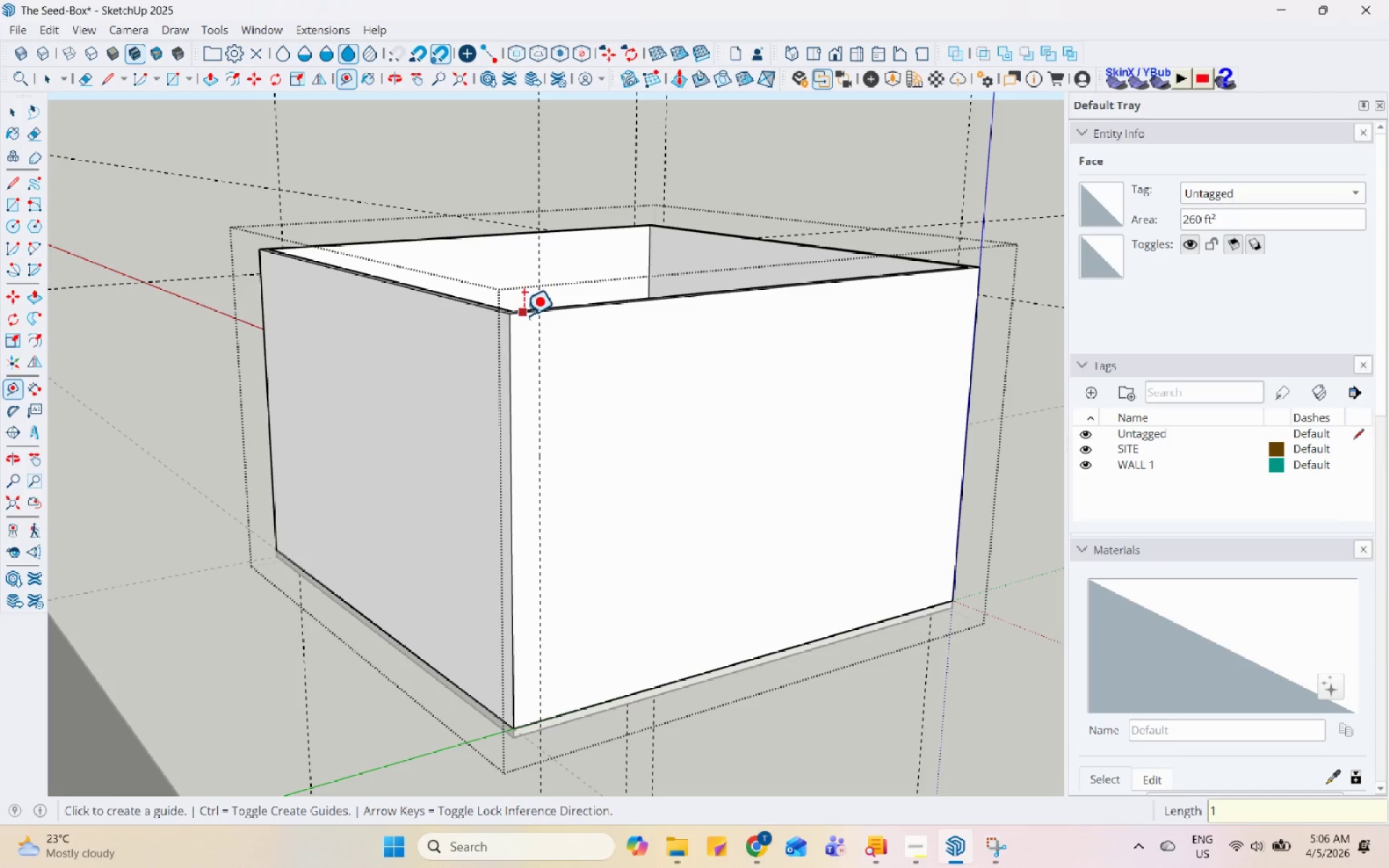 
left_click([523, 315])
 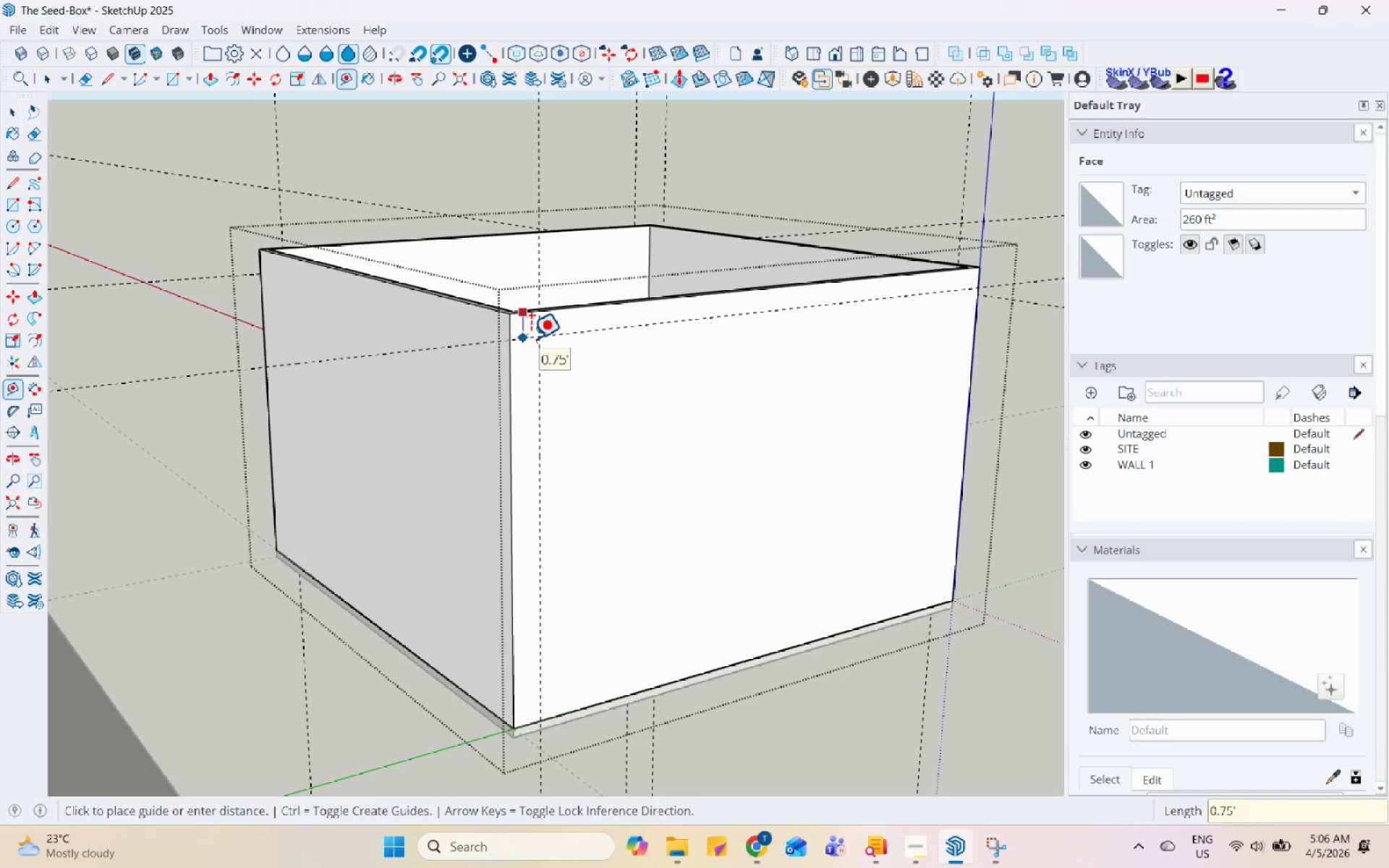 
key(Numpad1)
 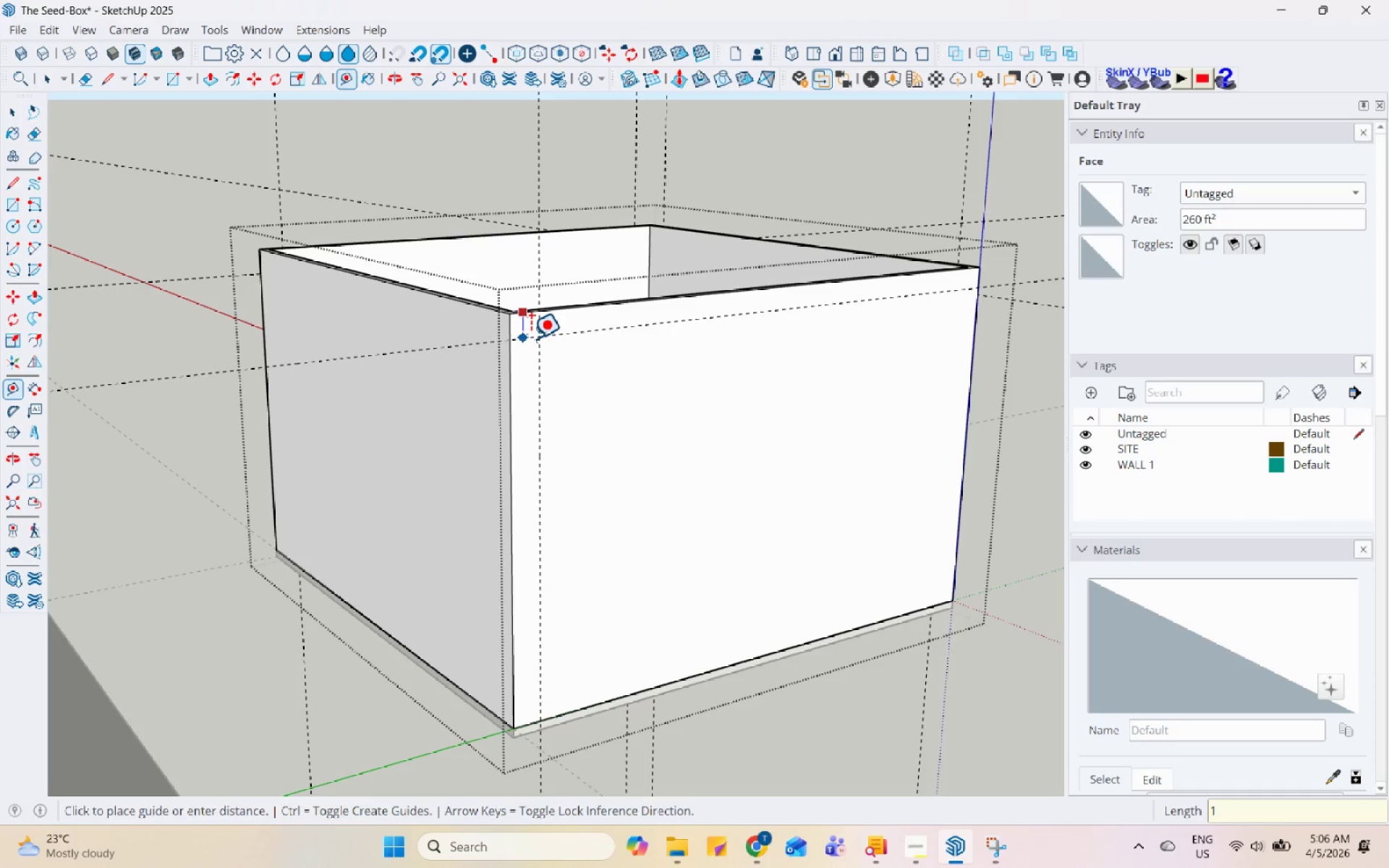 
key(Enter)
 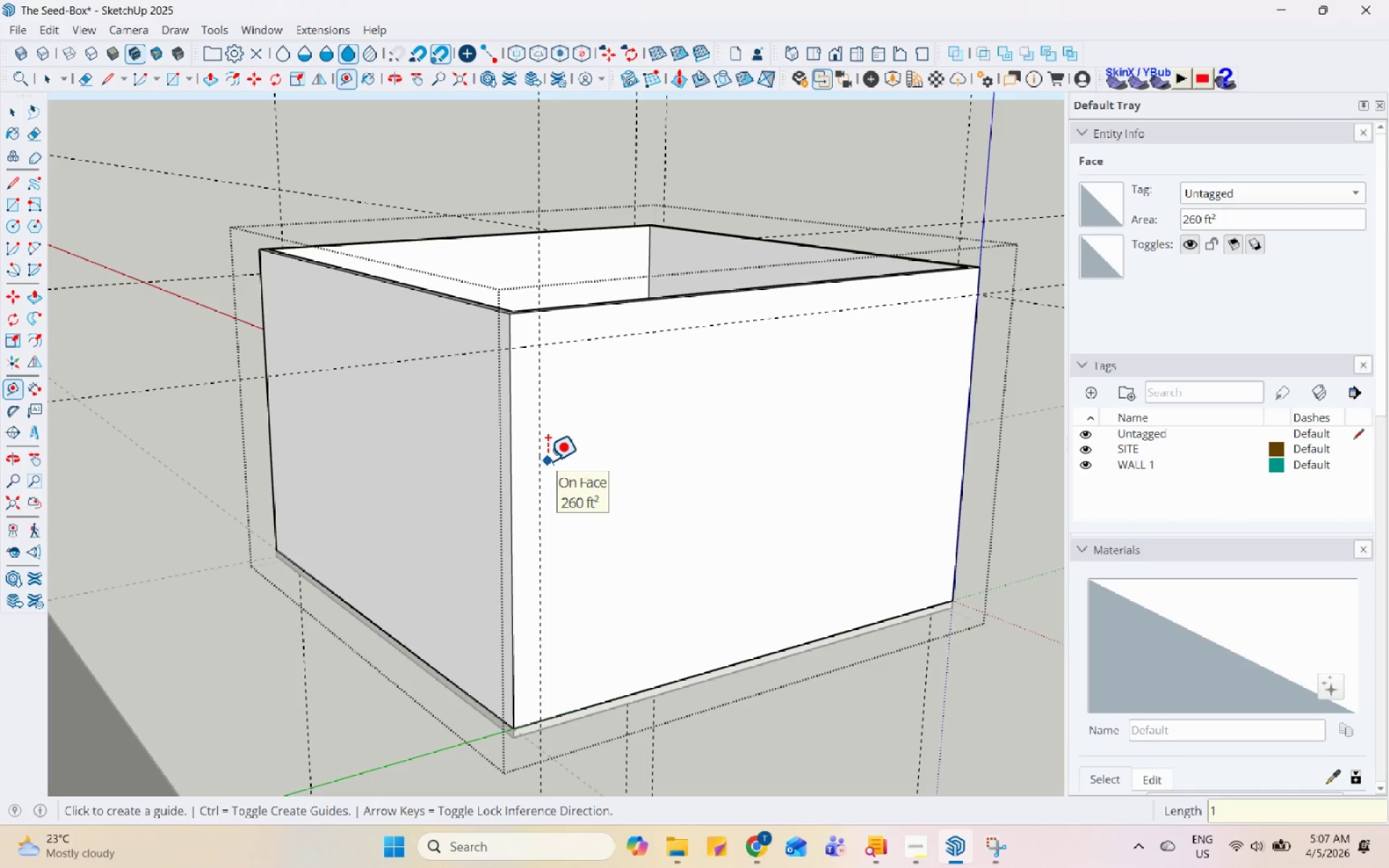 
scroll: coordinate [547, 461], scroll_direction: down, amount: 3.0
 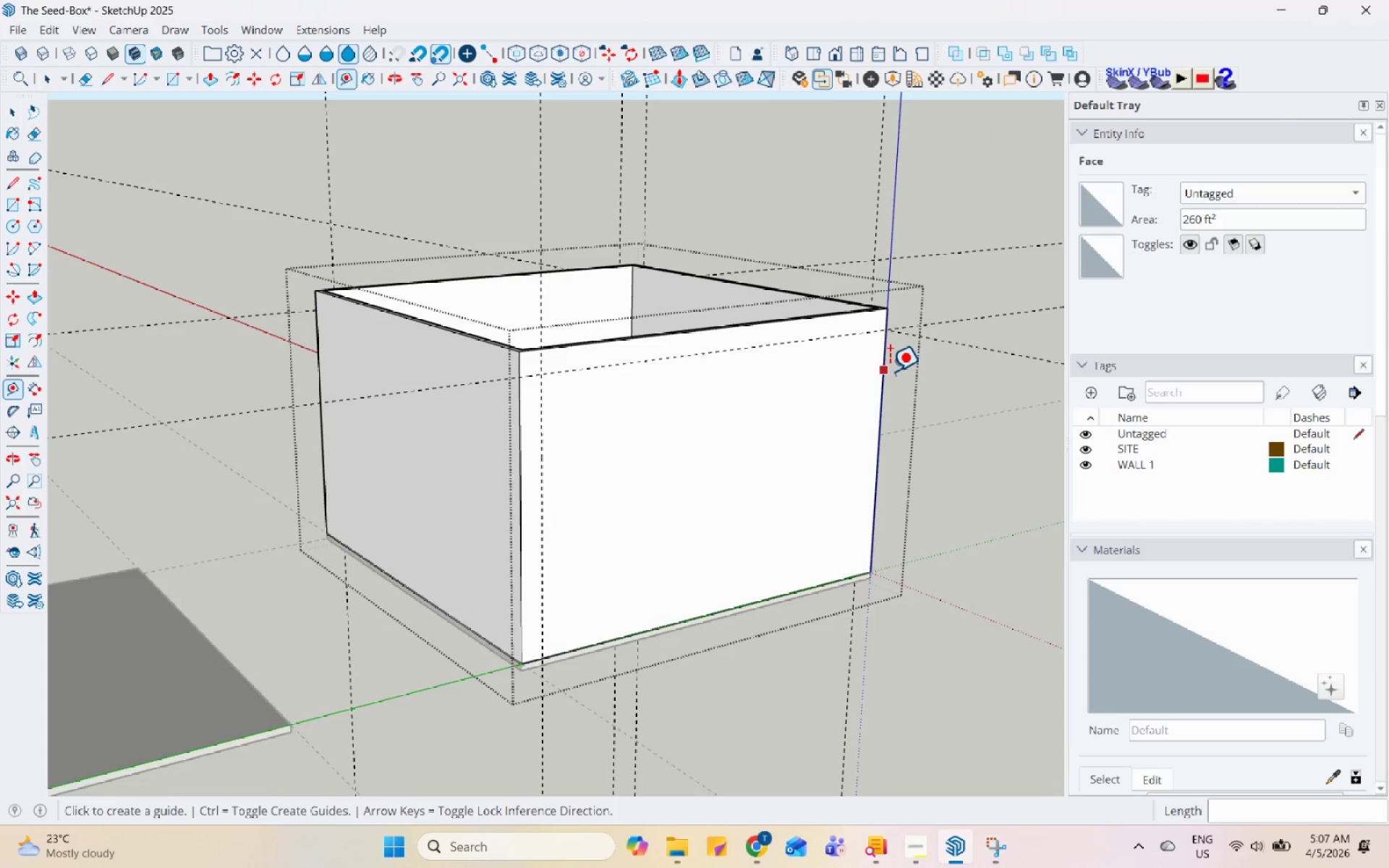 
left_click([888, 371])
 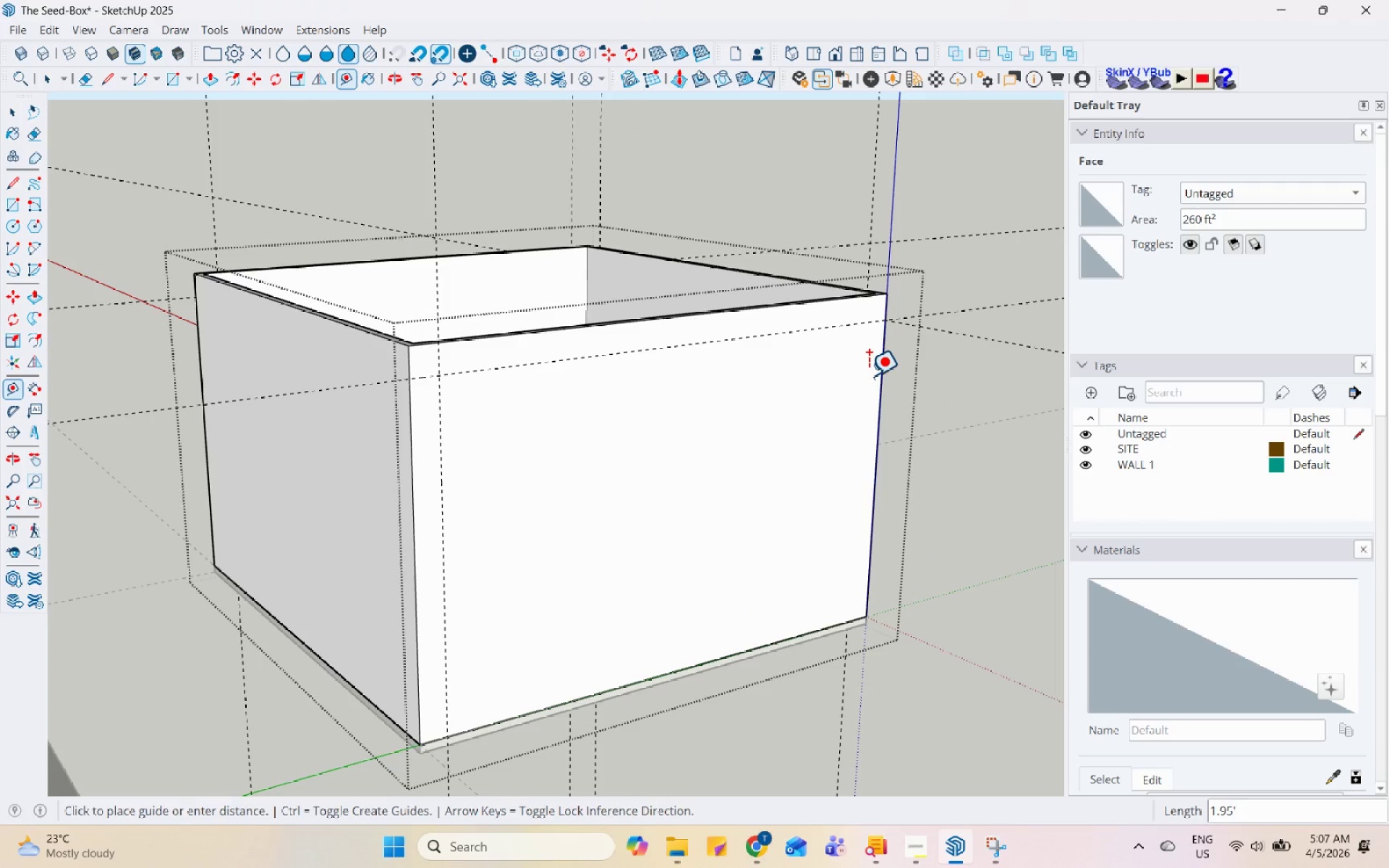 
scroll: coordinate [889, 371], scroll_direction: up, amount: 3.0
 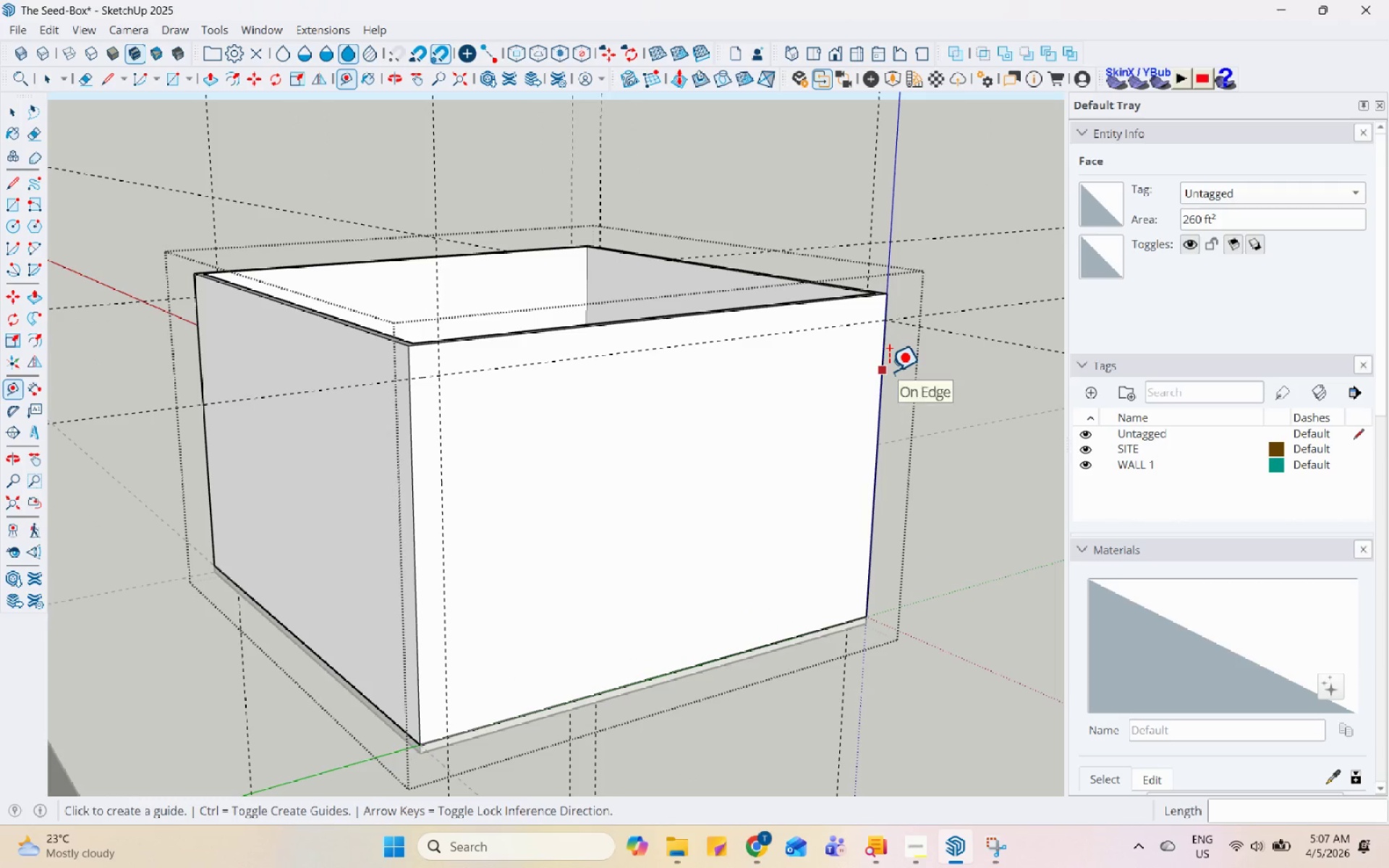 
key(Escape)
 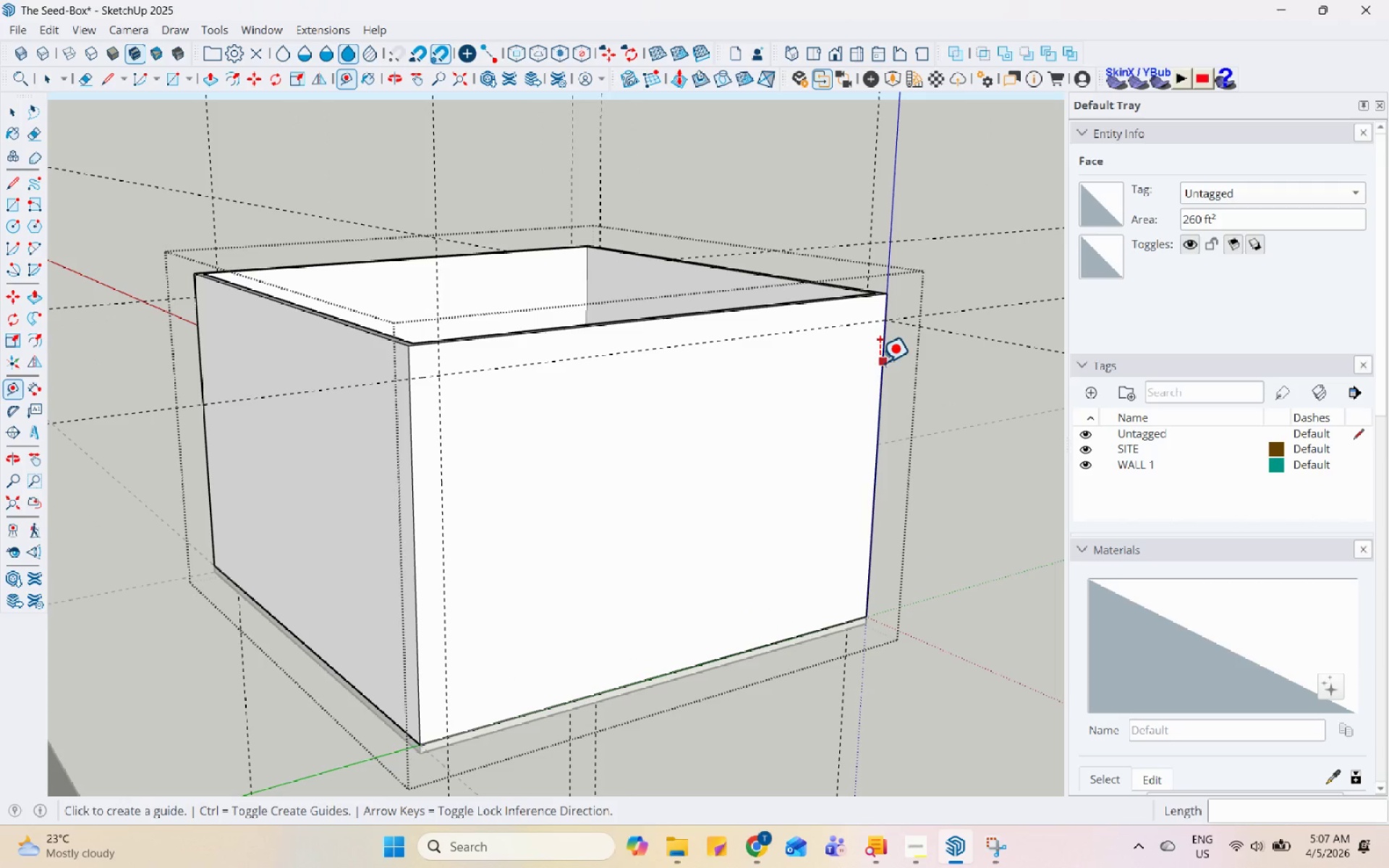 
left_click([875, 359])
 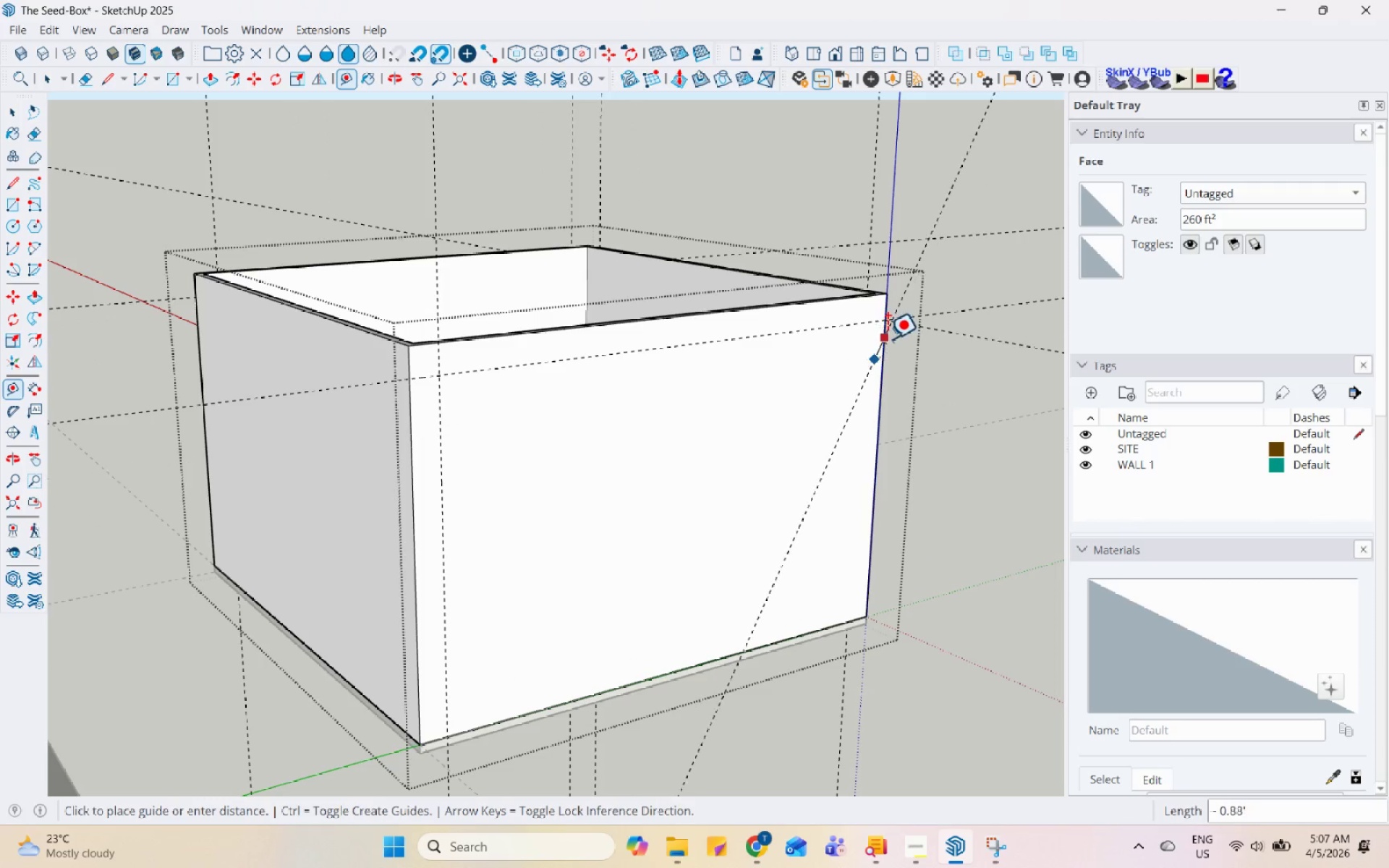 
key(Escape)
 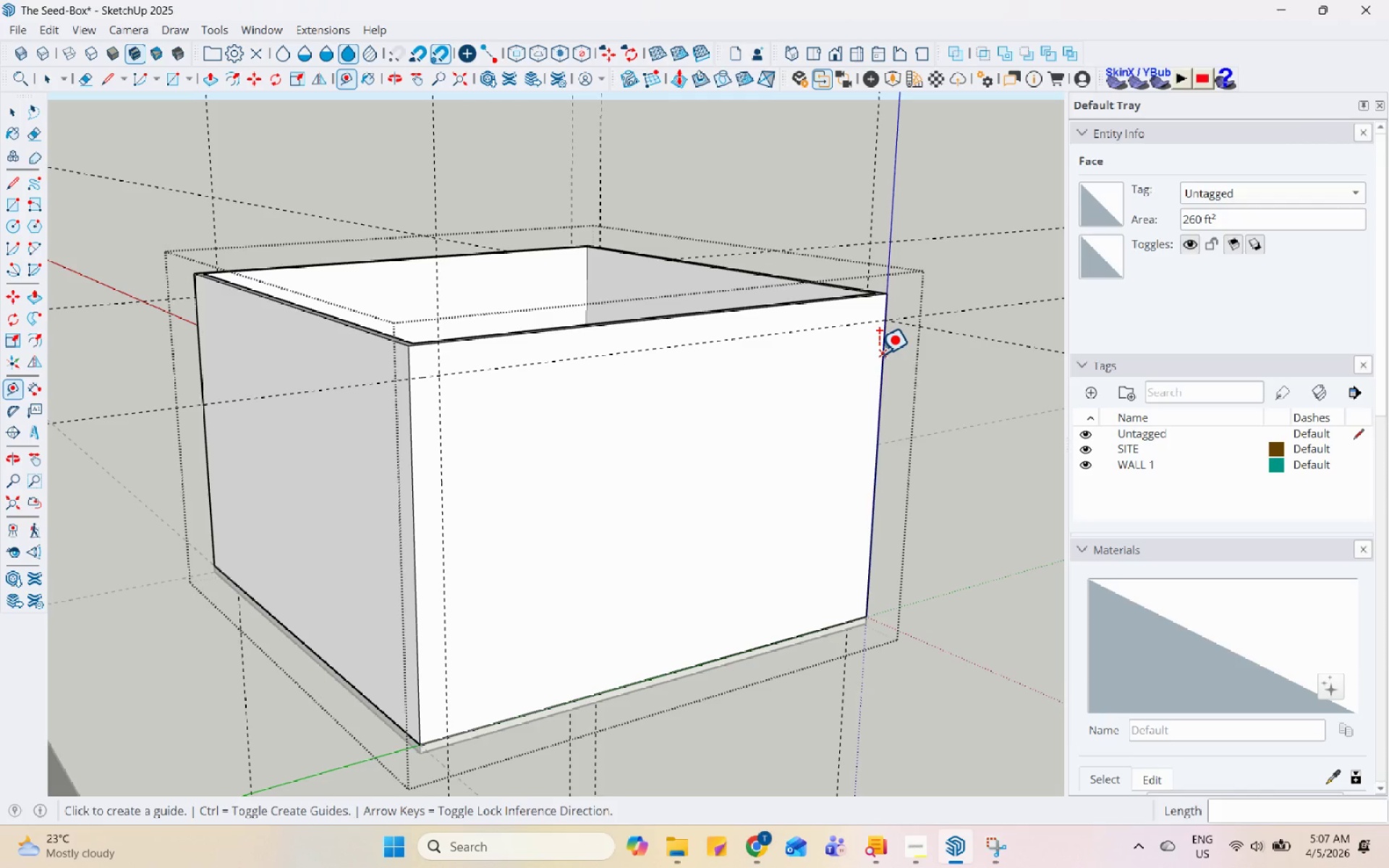 
left_click([879, 353])
 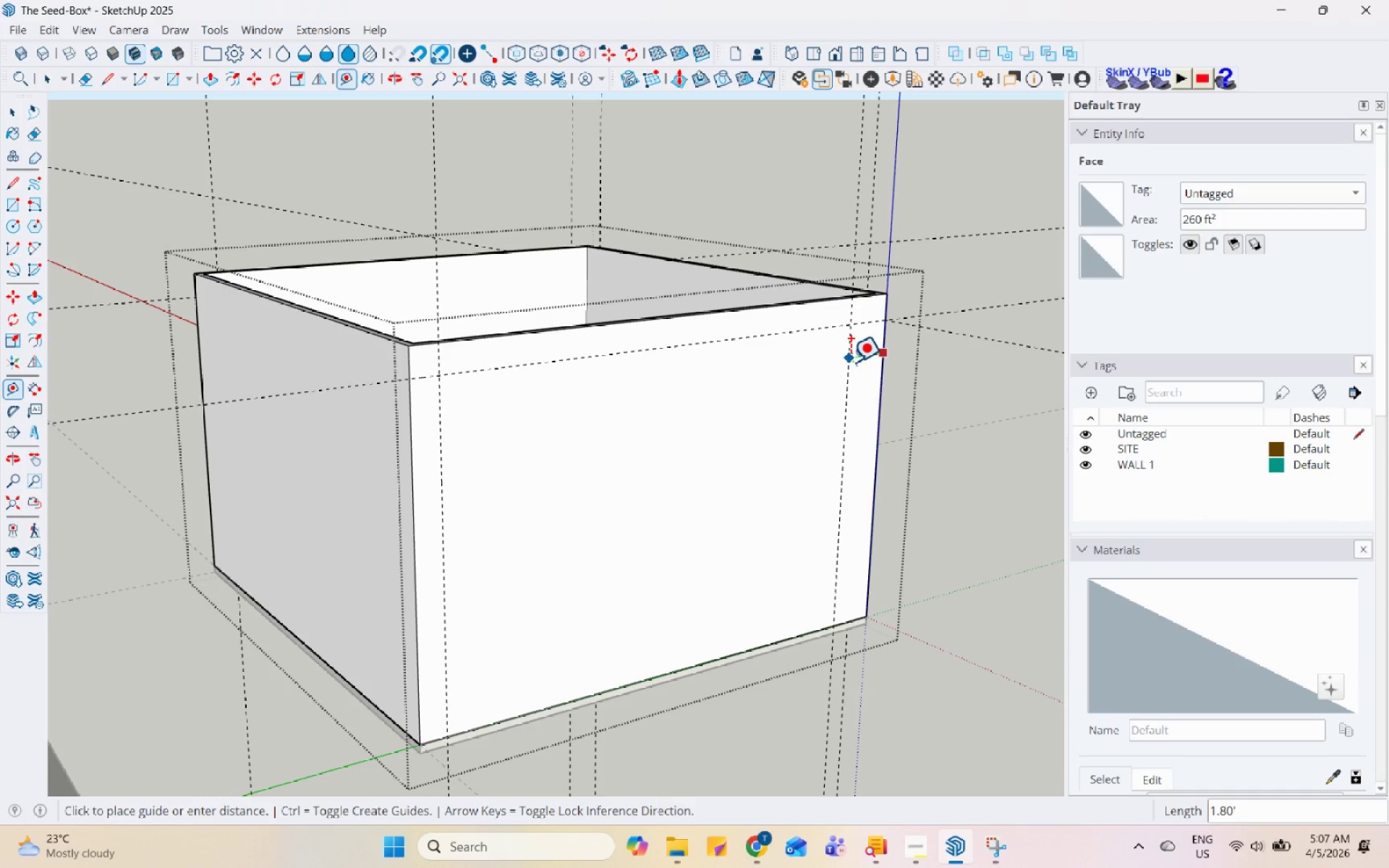 
key(Numpad1)
 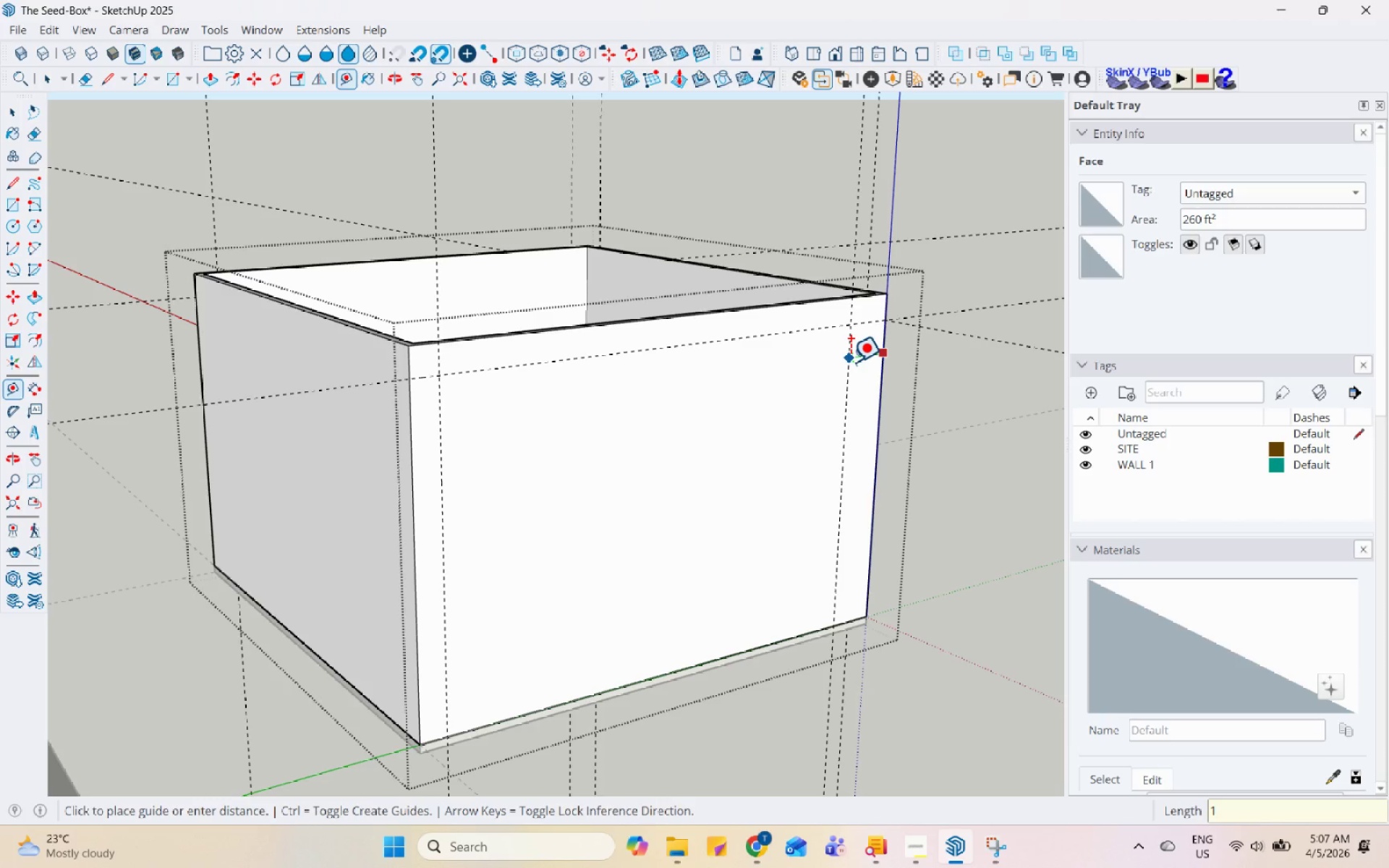 
key(Enter)
 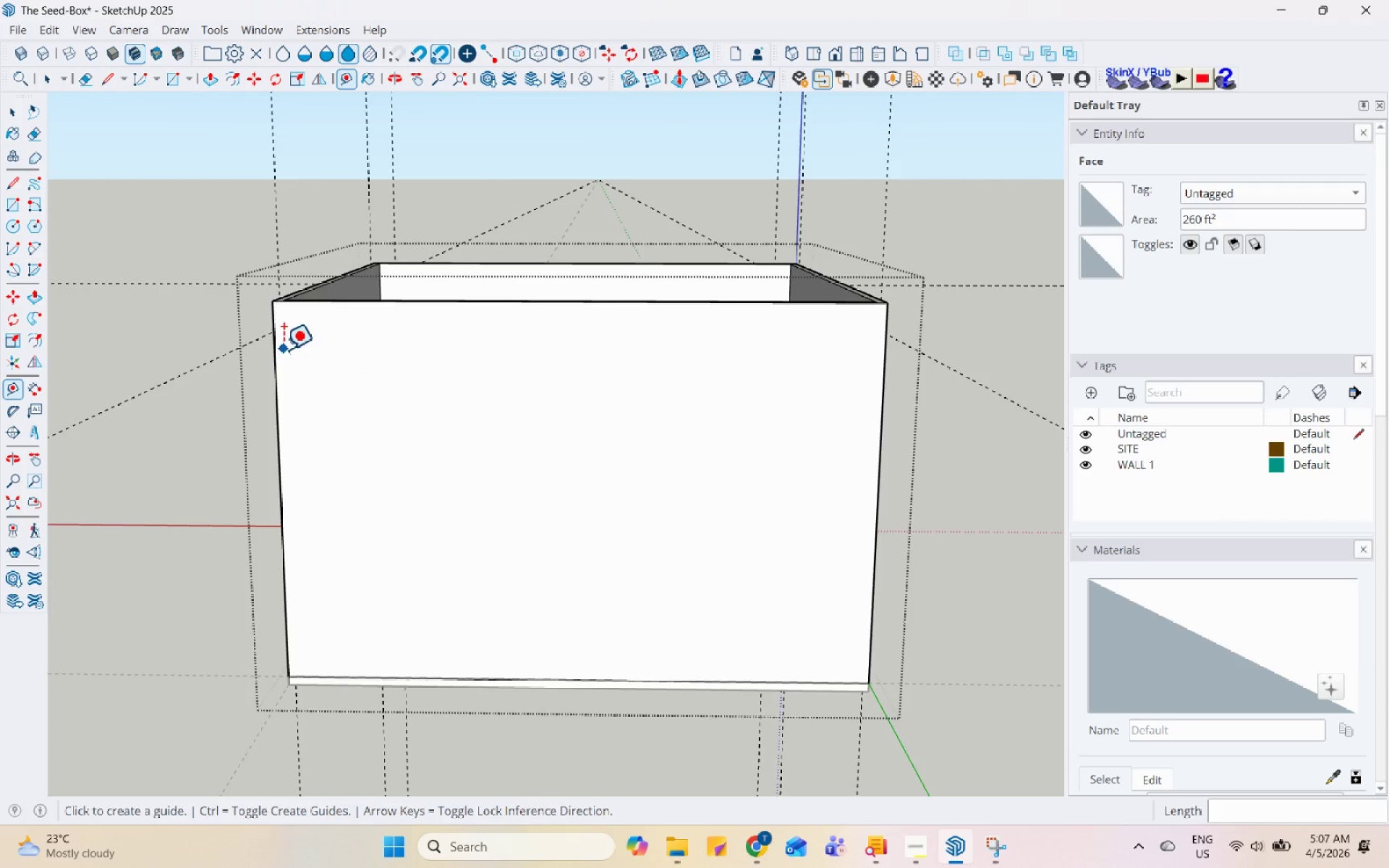 
left_click([276, 357])
 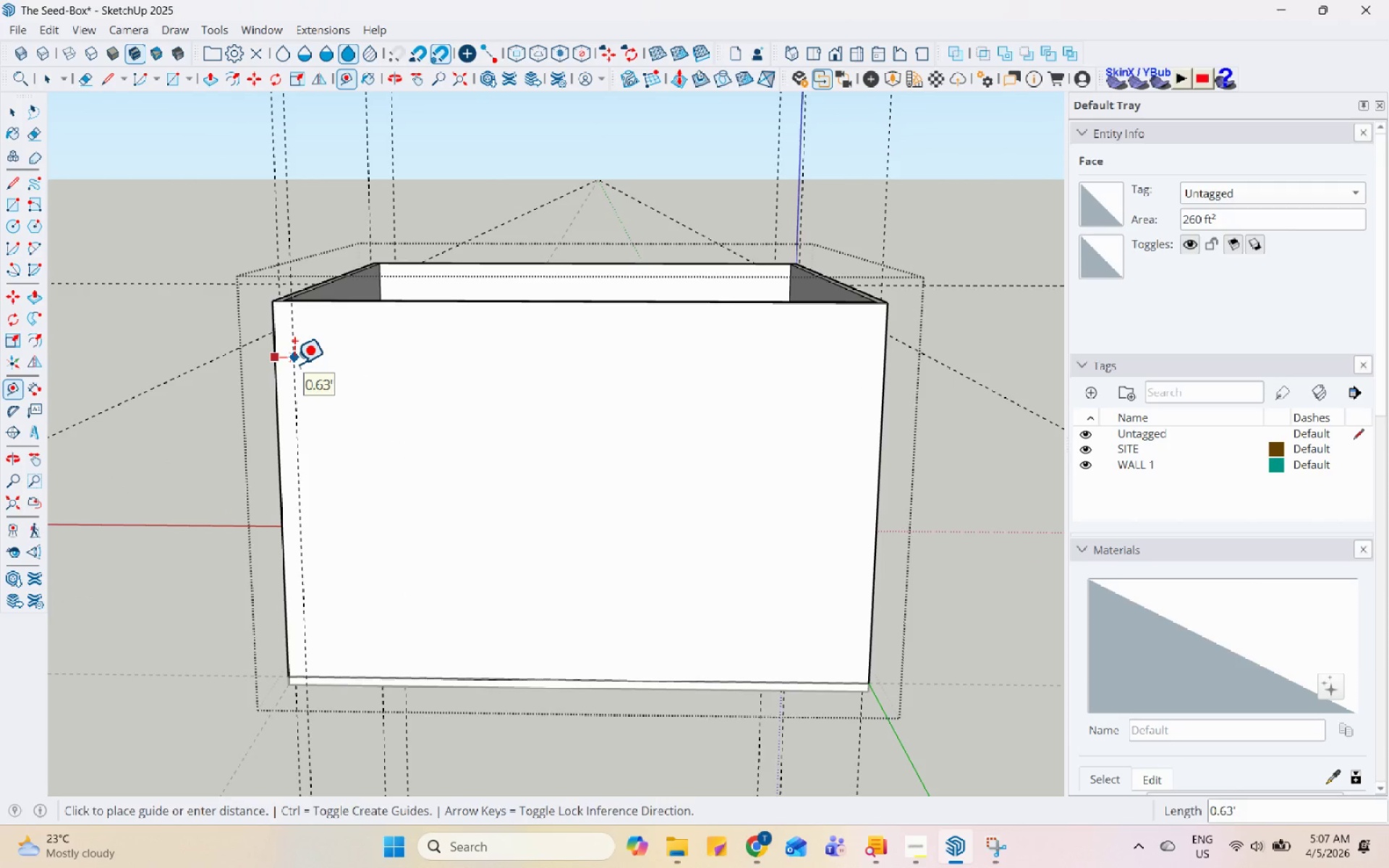 
key(Numpad1)
 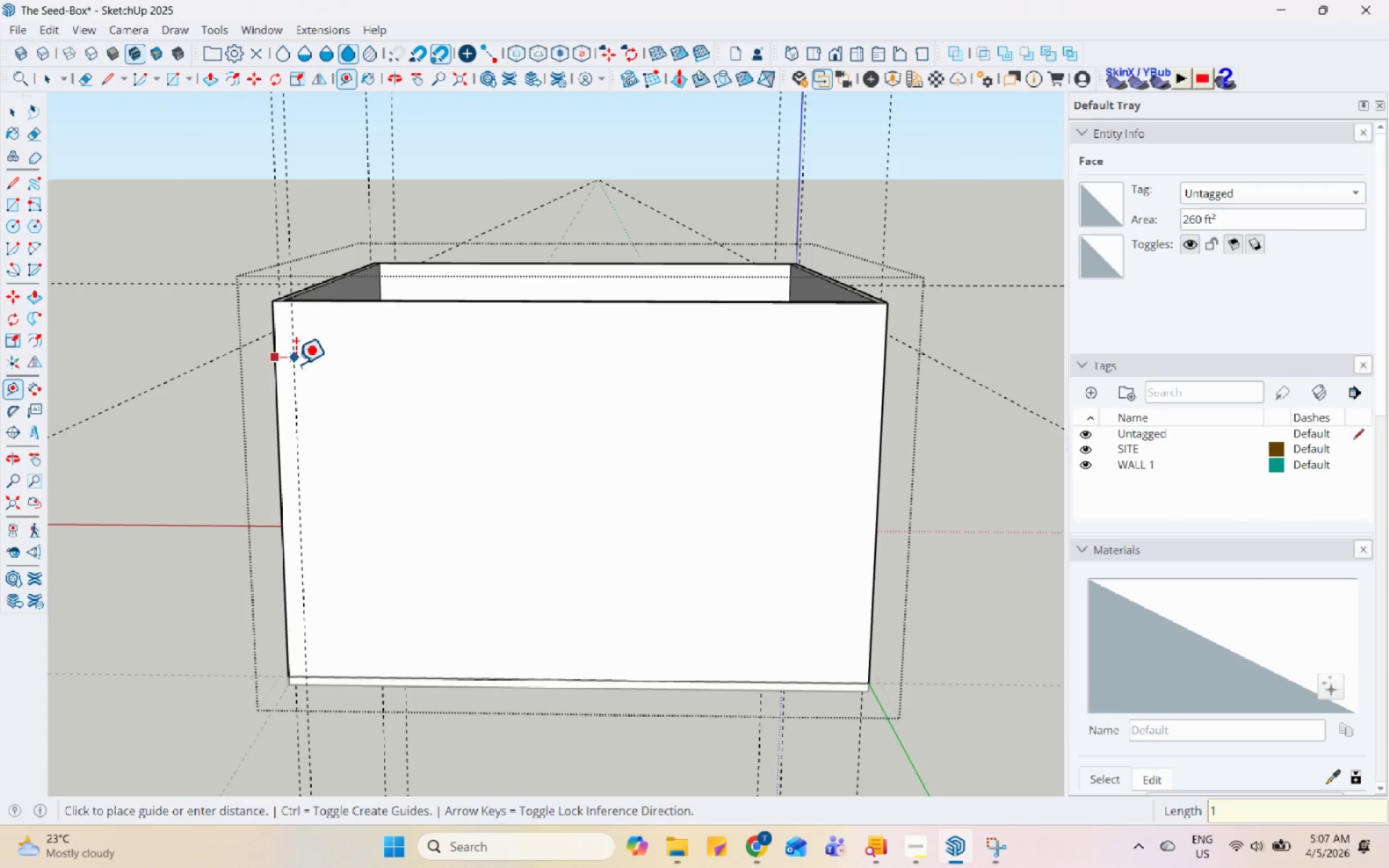 
key(Enter)
 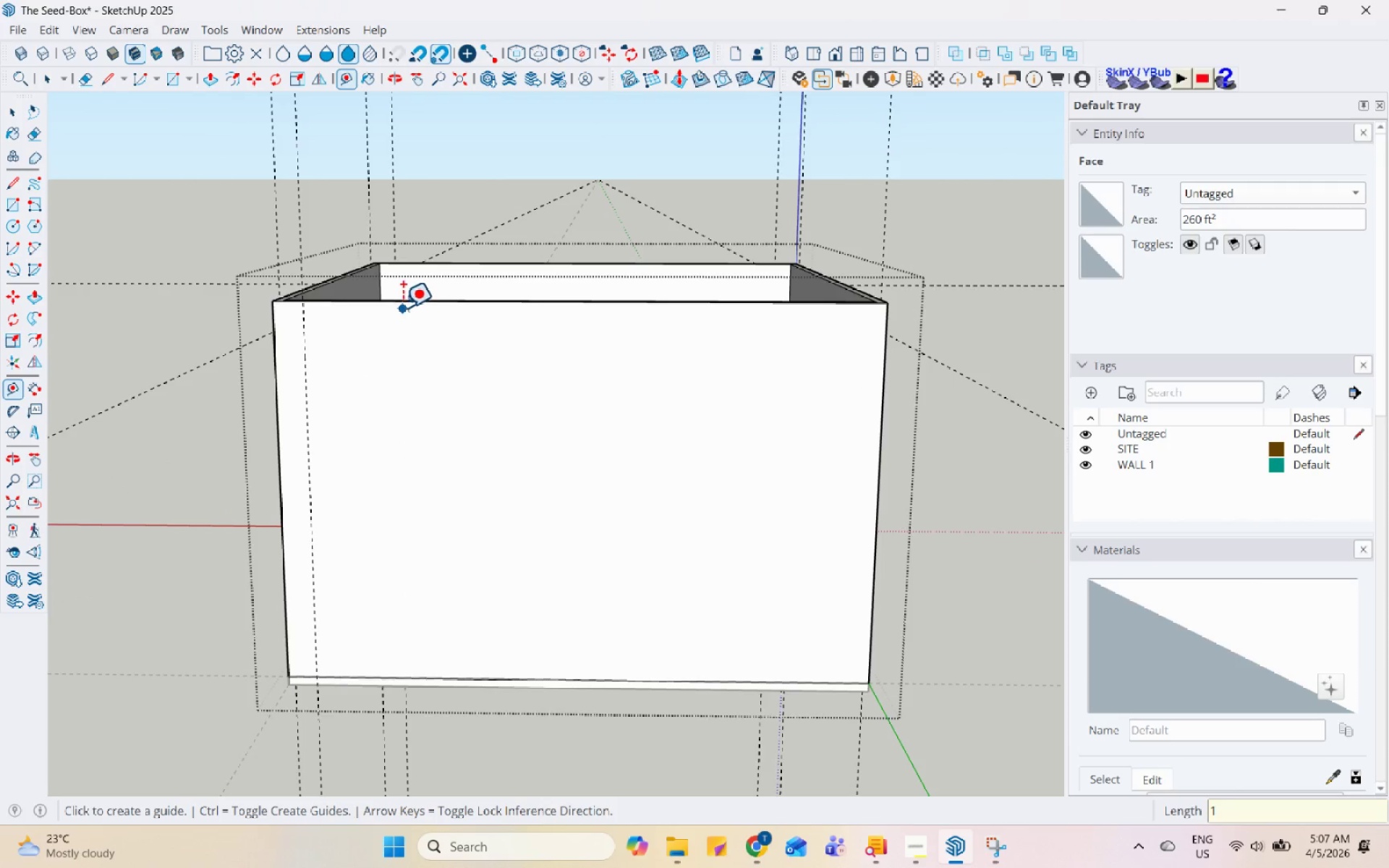 
left_click([408, 299])
 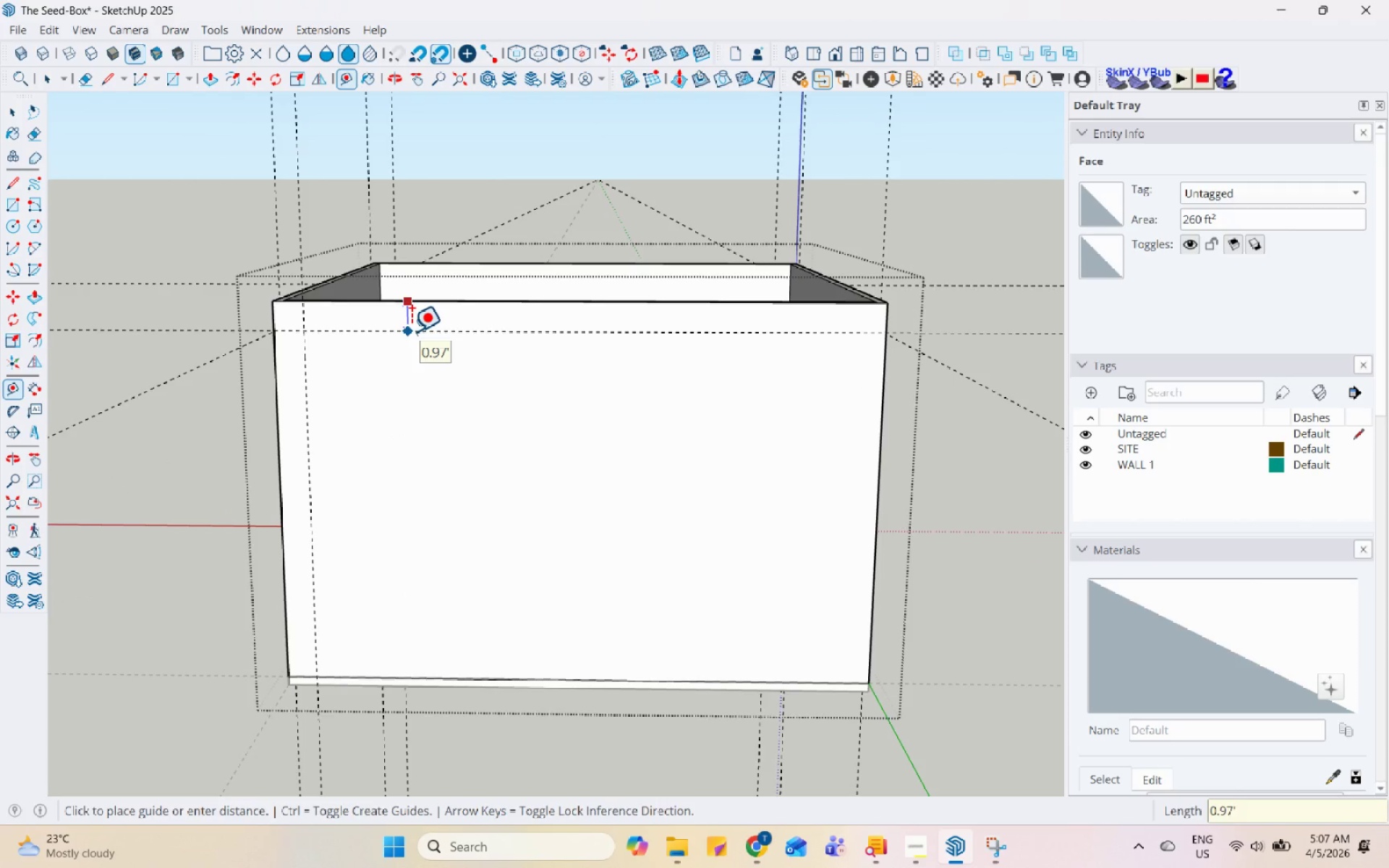 
key(Numpad1)
 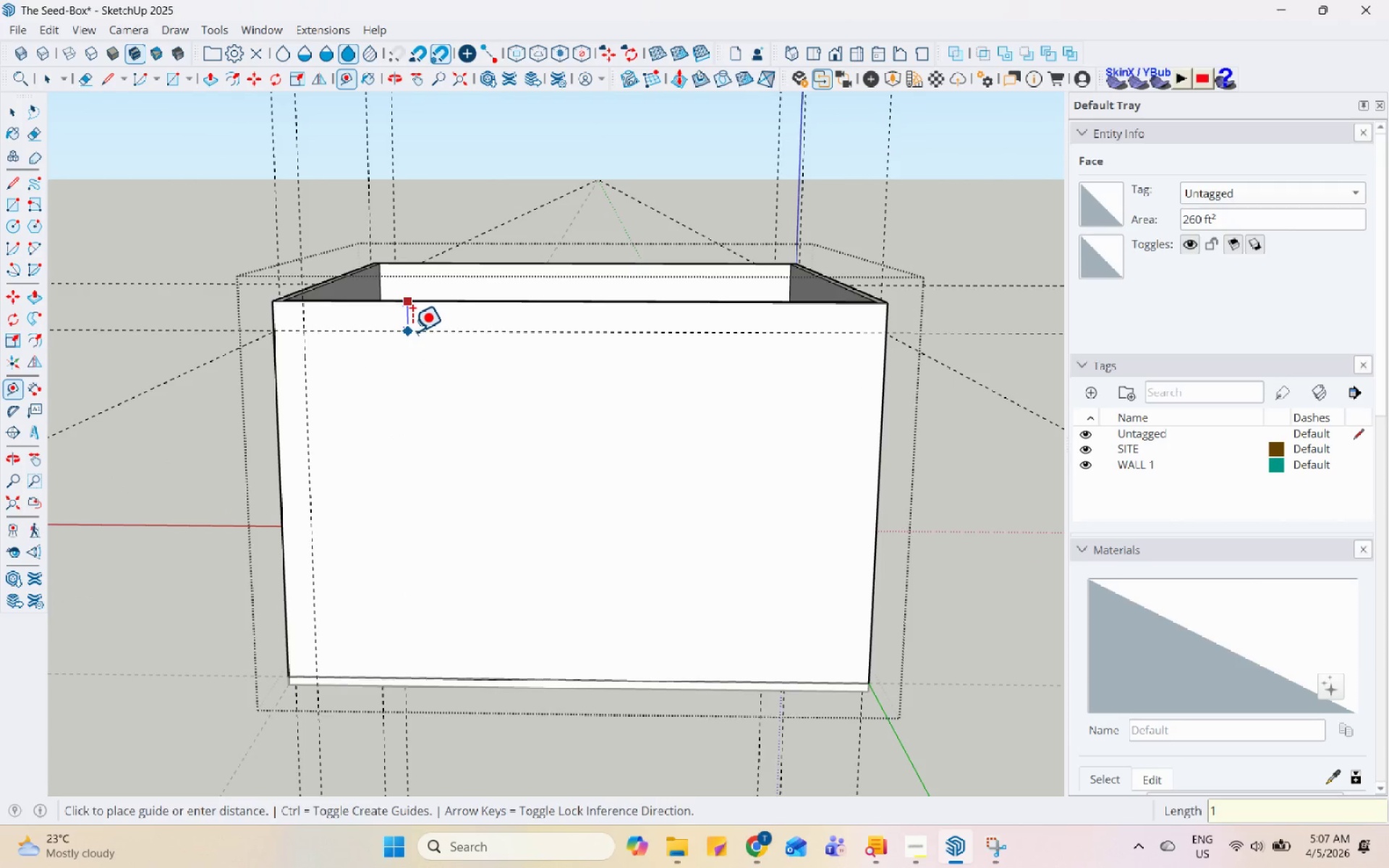 
key(Enter)
 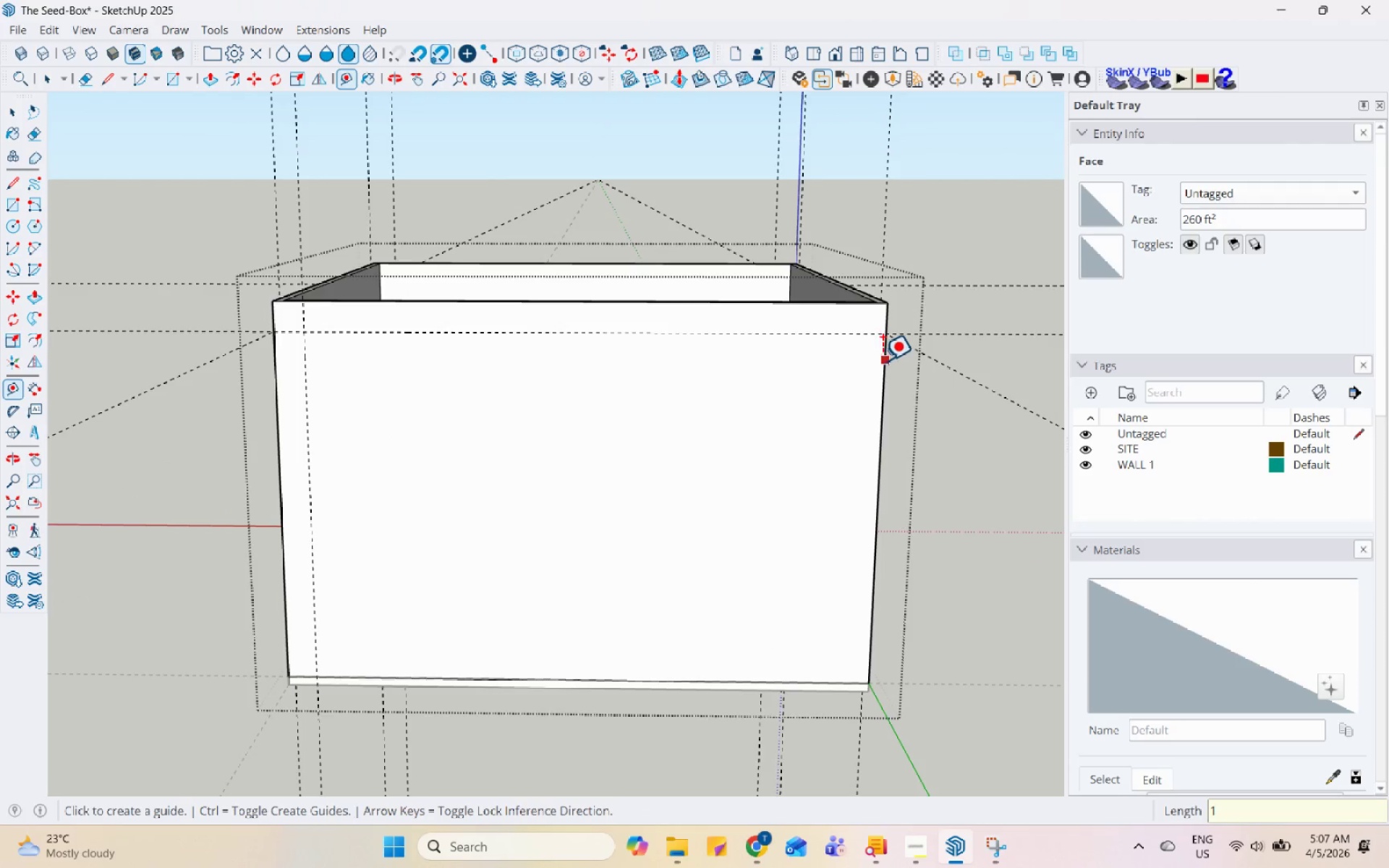 
left_click_drag(start_coordinate=[883, 362], to_coordinate=[878, 363])
 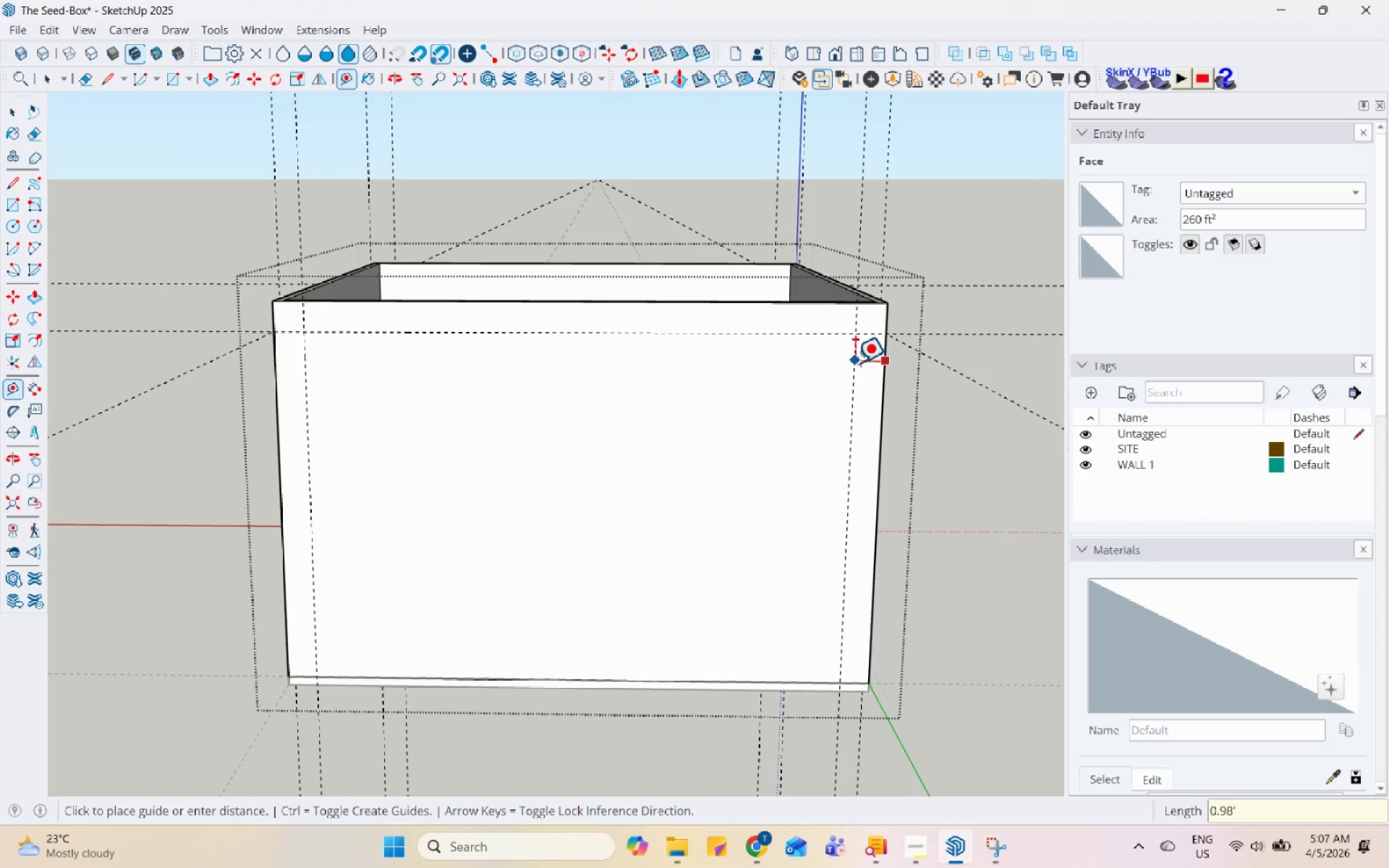 
key(Numpad1)
 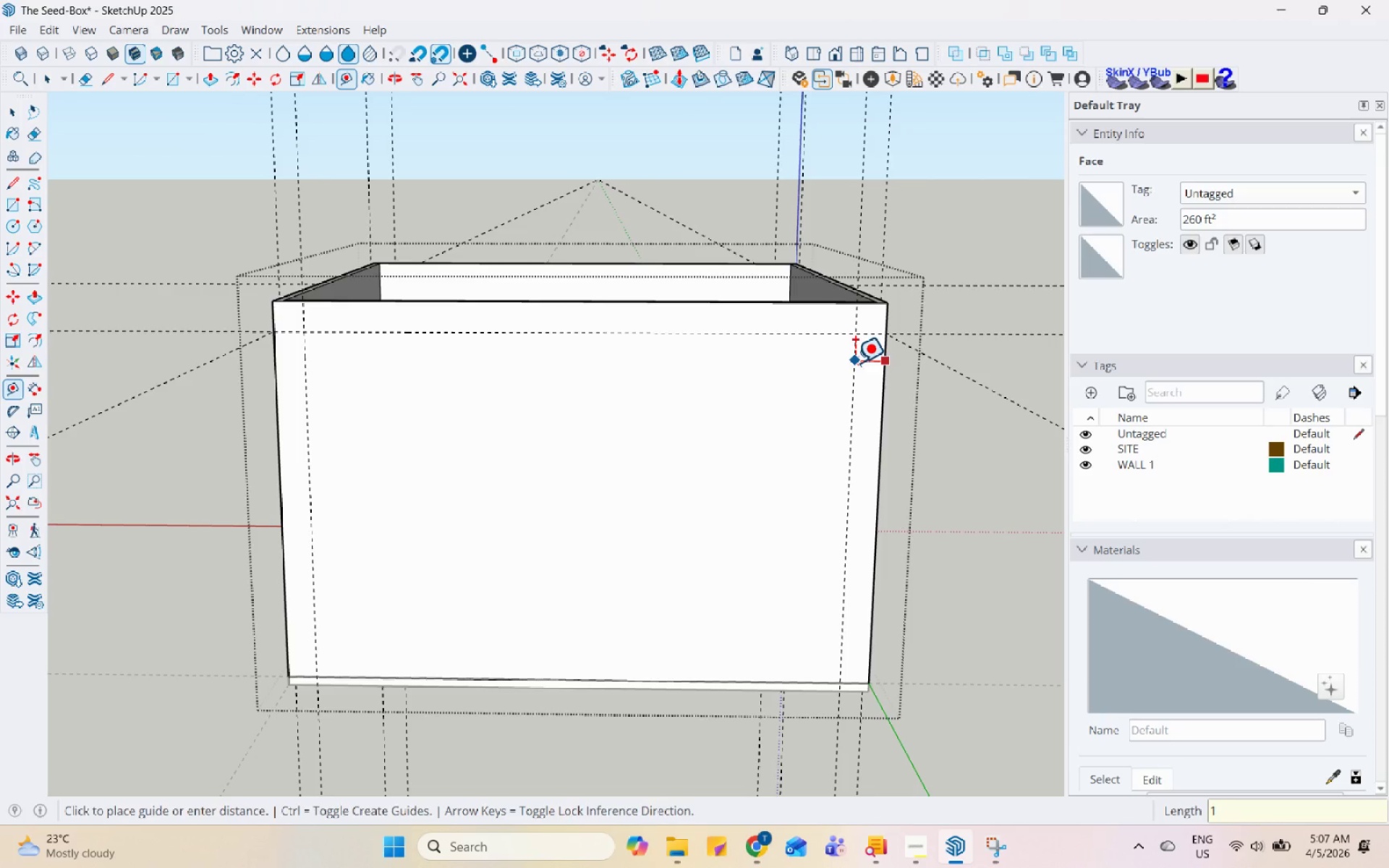 
key(Enter)
 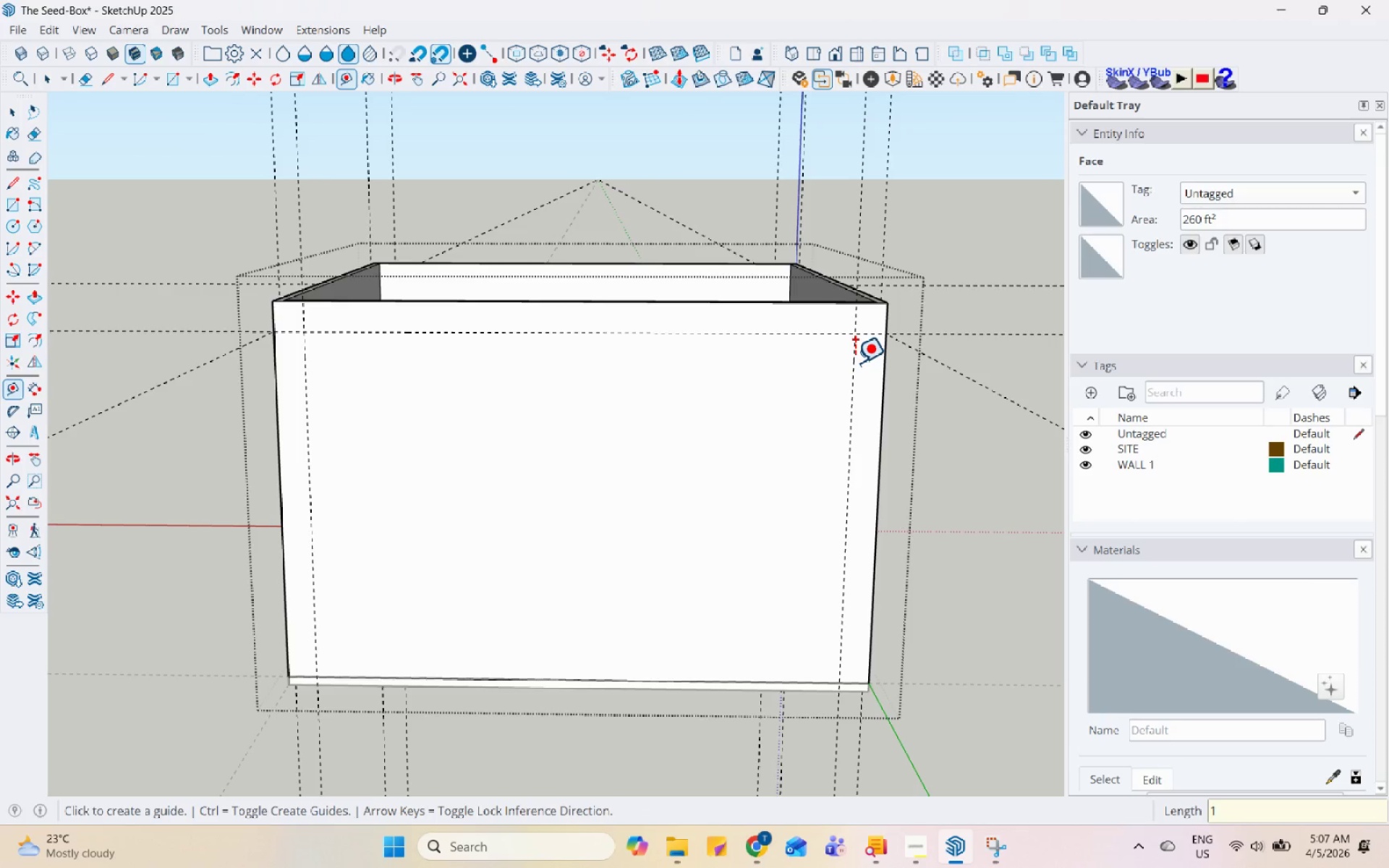 
scroll: coordinate [854, 362], scroll_direction: down, amount: 3.0
 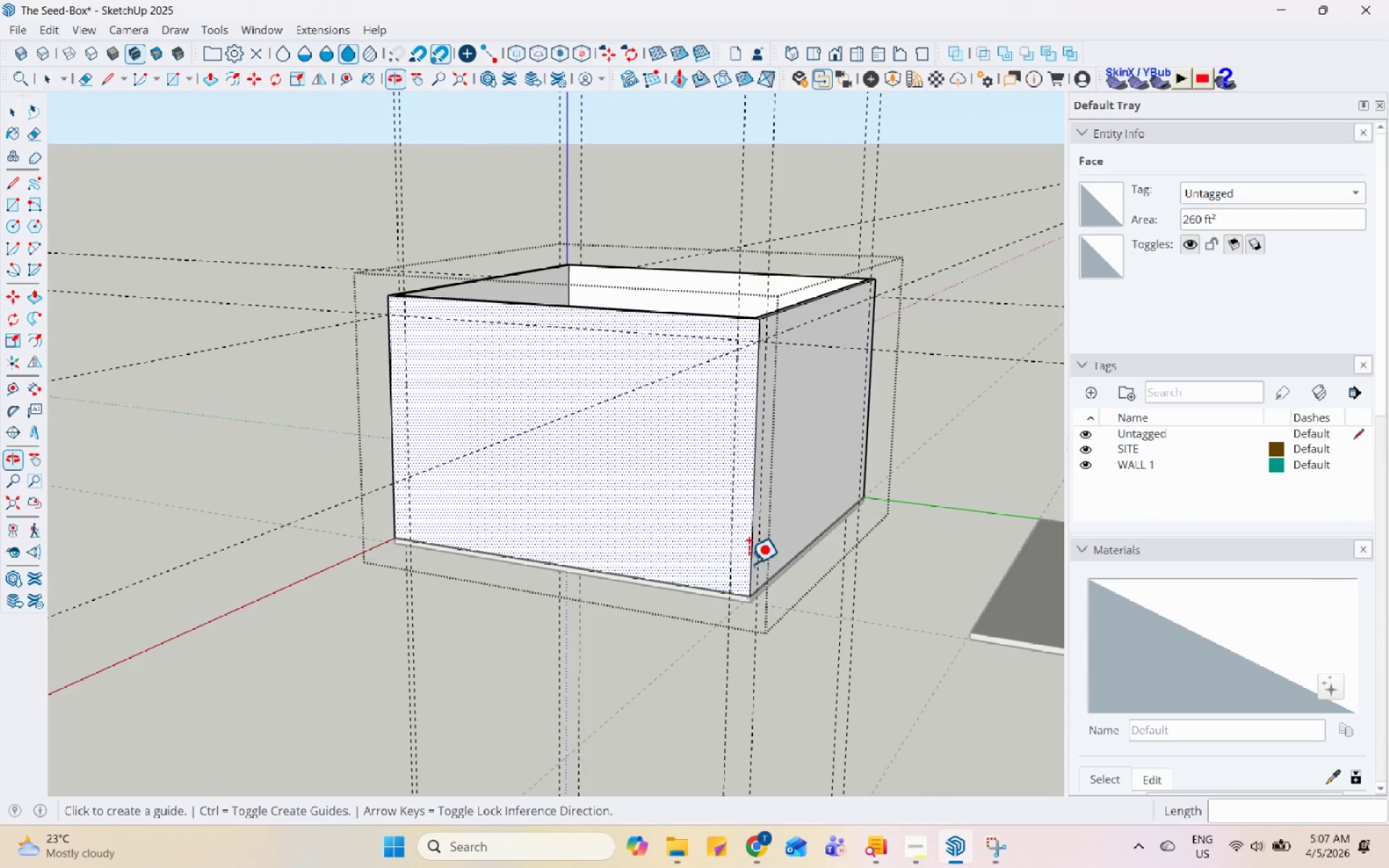 
scroll: coordinate [322, 362], scroll_direction: up, amount: 3.0
 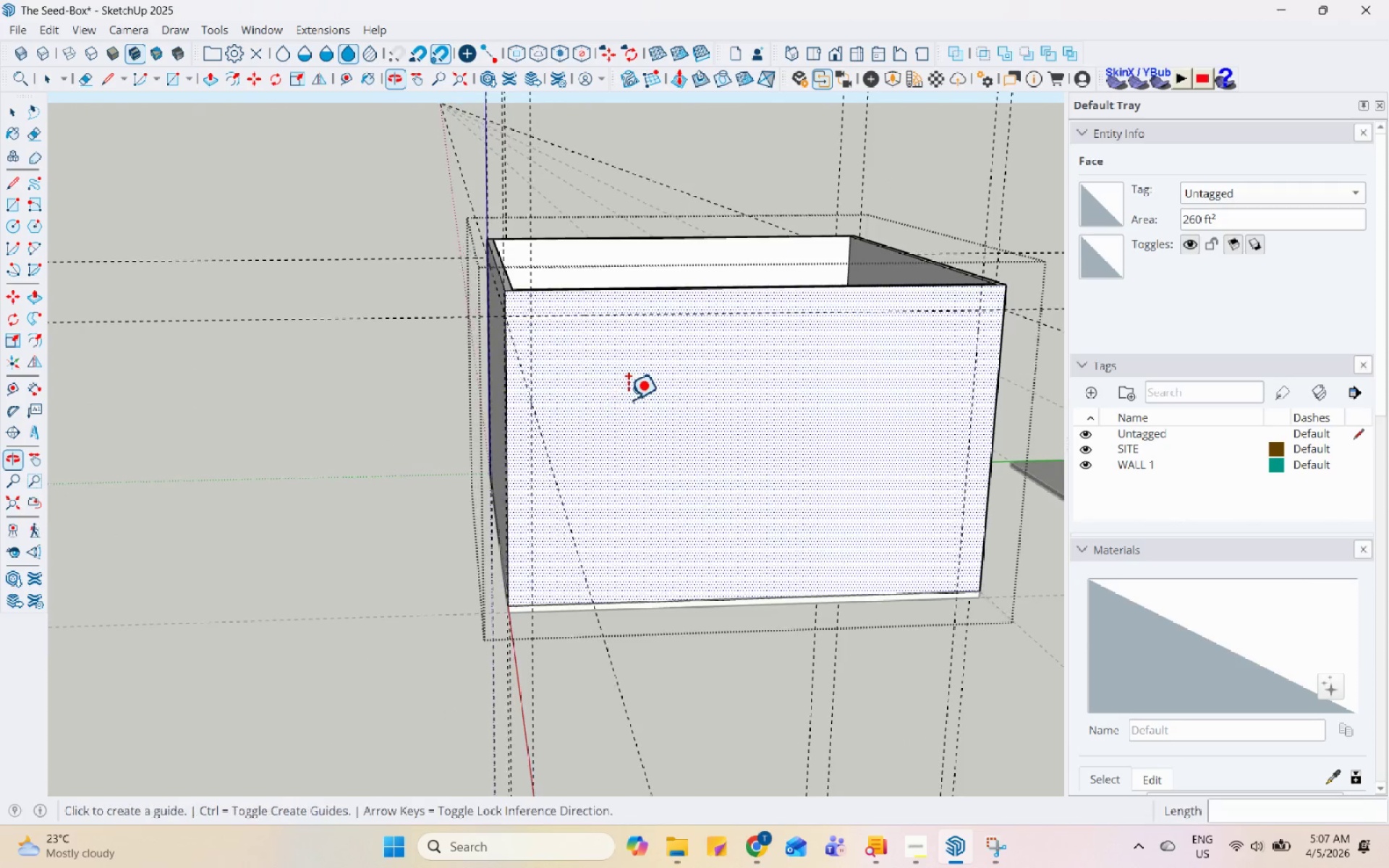 
scroll: coordinate [627, 401], scroll_direction: down, amount: 3.0
 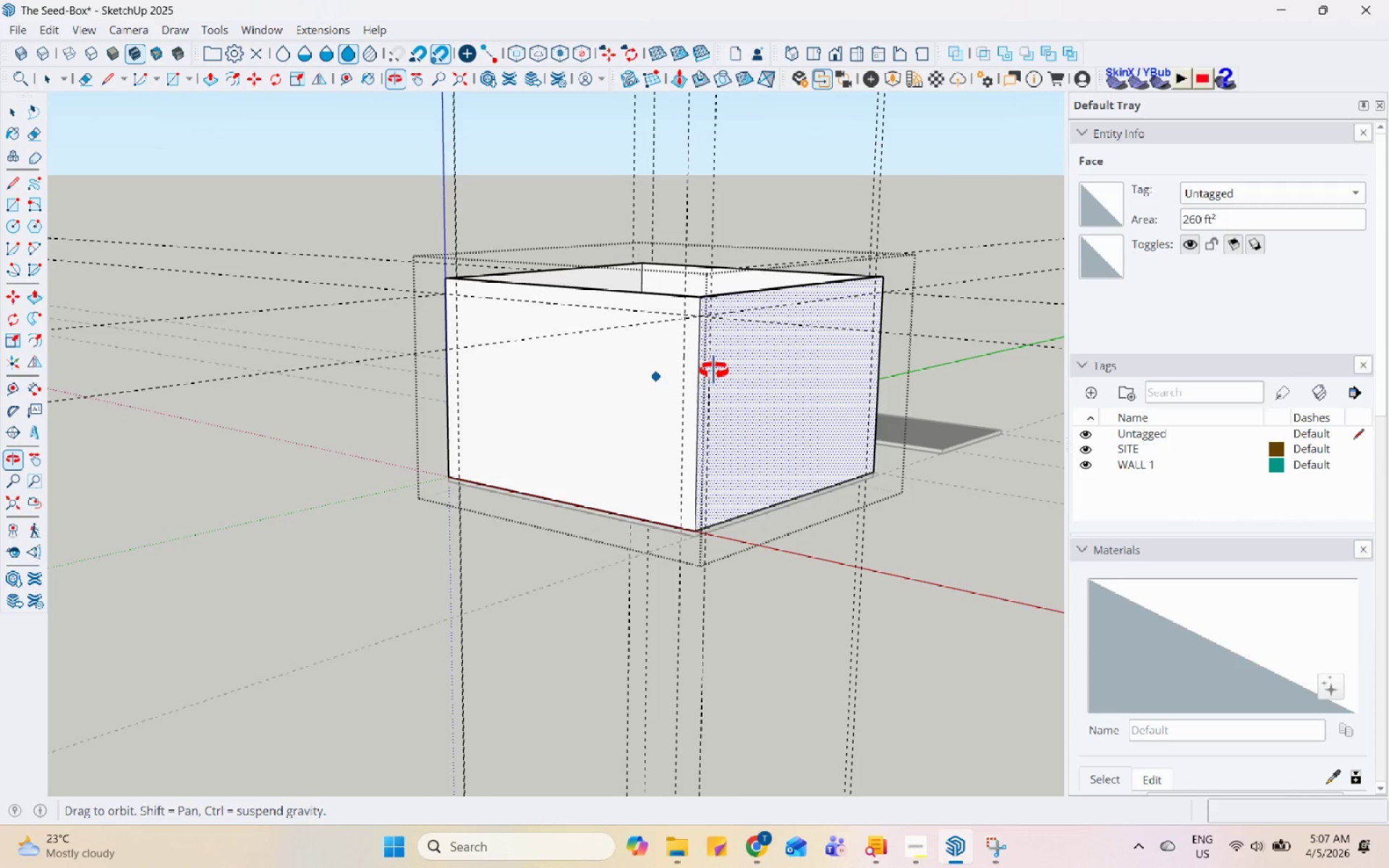 
middle_click([395, 424])
 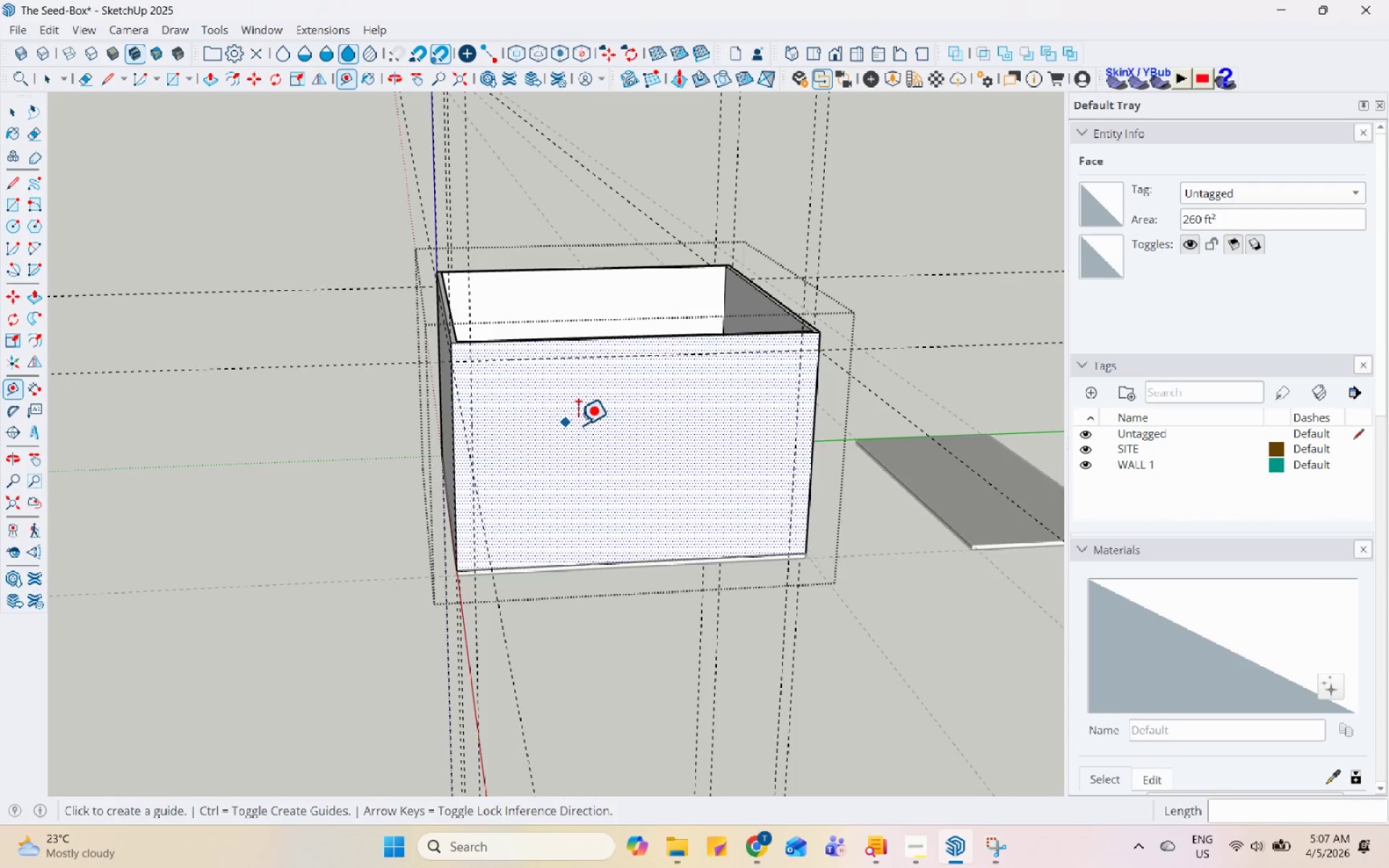 
key(Space)
 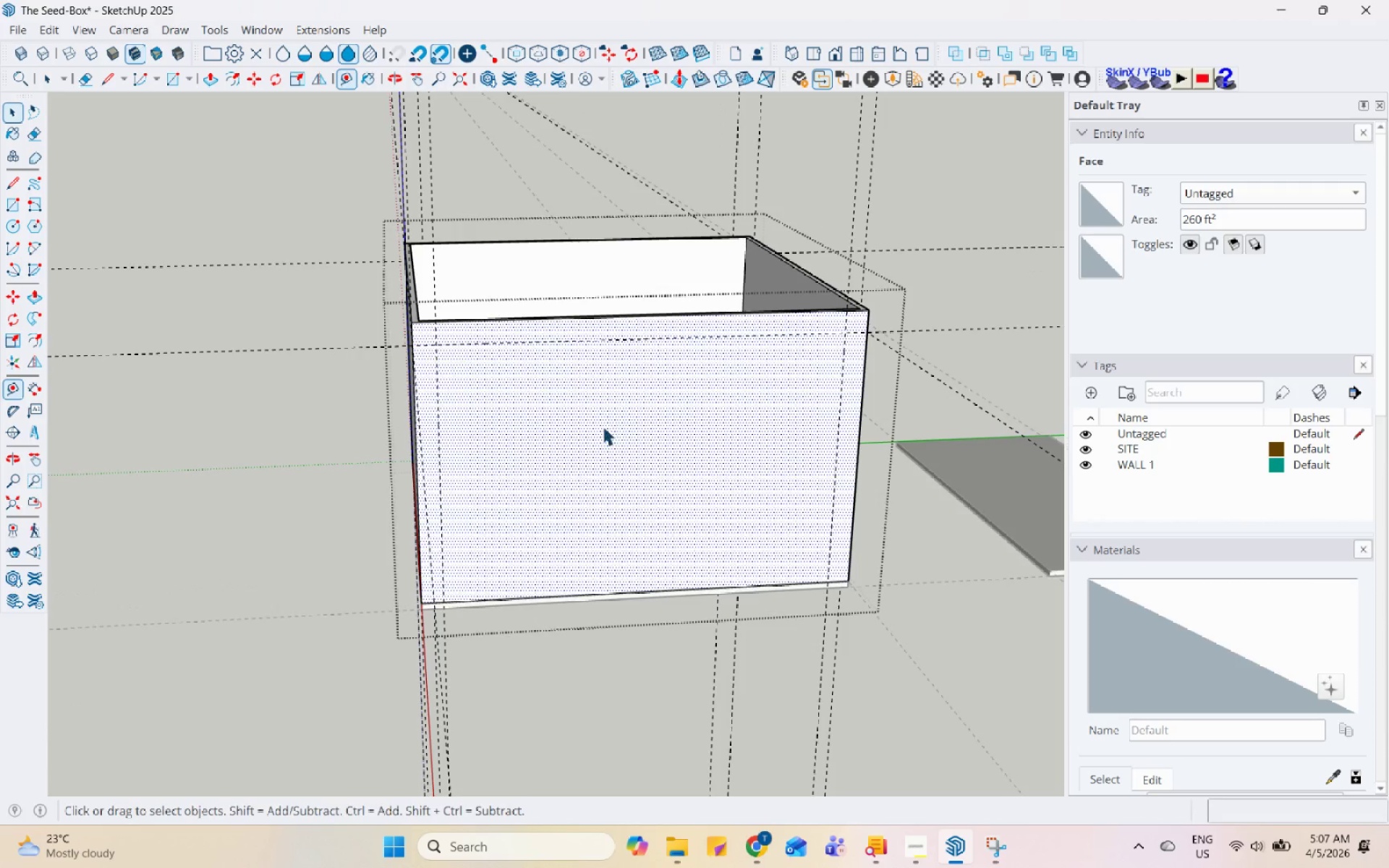 
left_click([603, 425])
 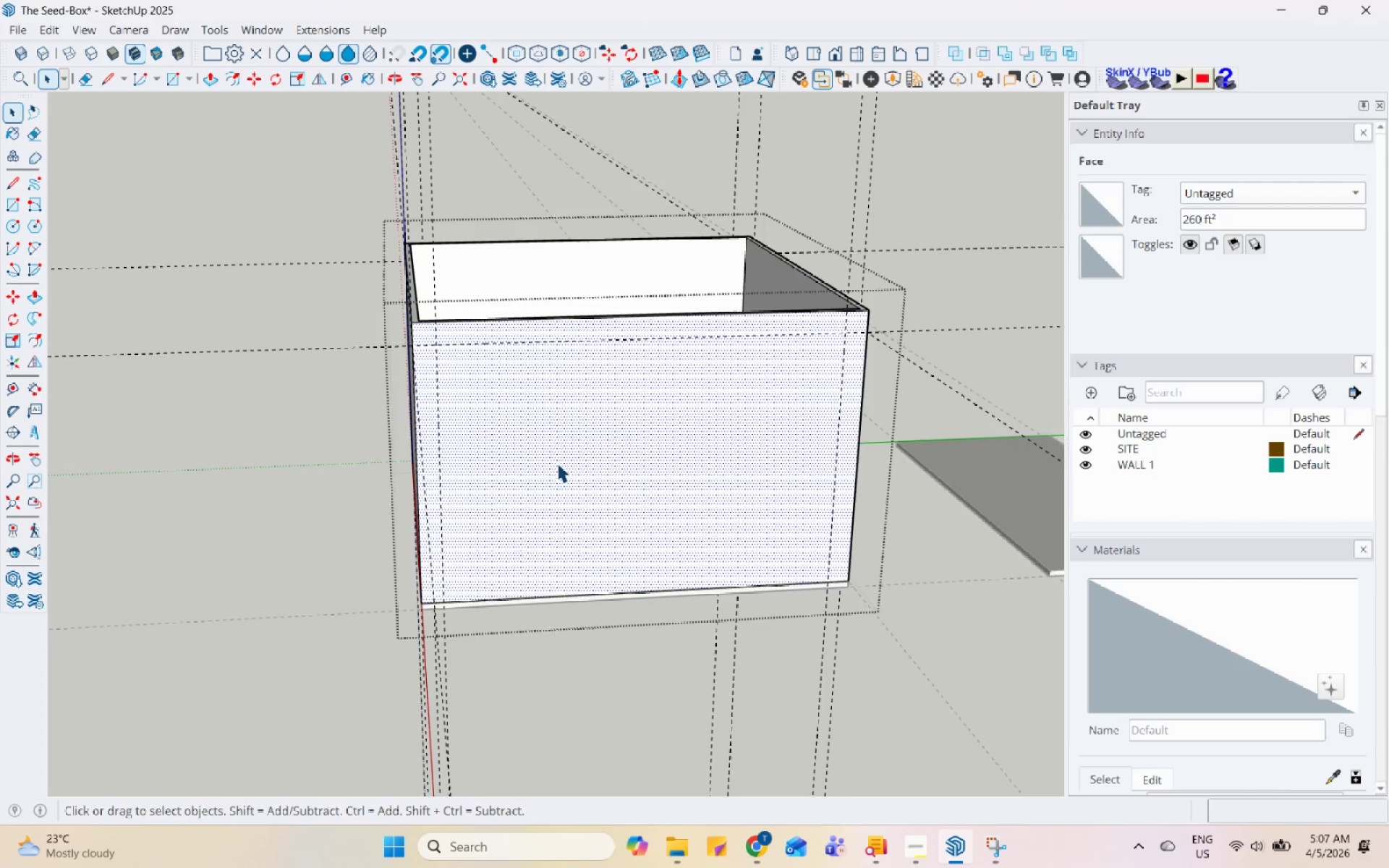 
scroll: coordinate [543, 469], scroll_direction: up, amount: 3.0
 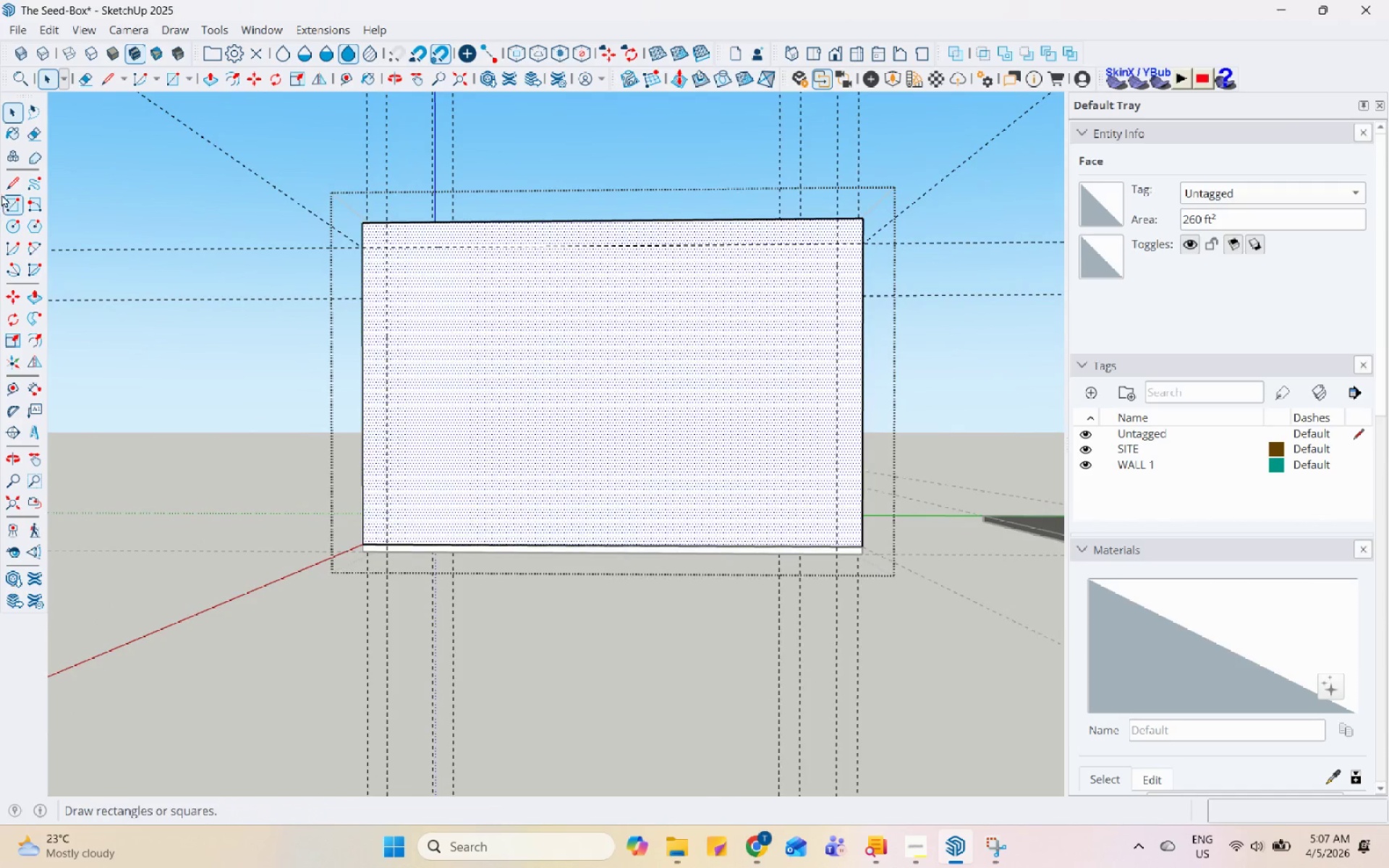 
left_click([14, 206])
 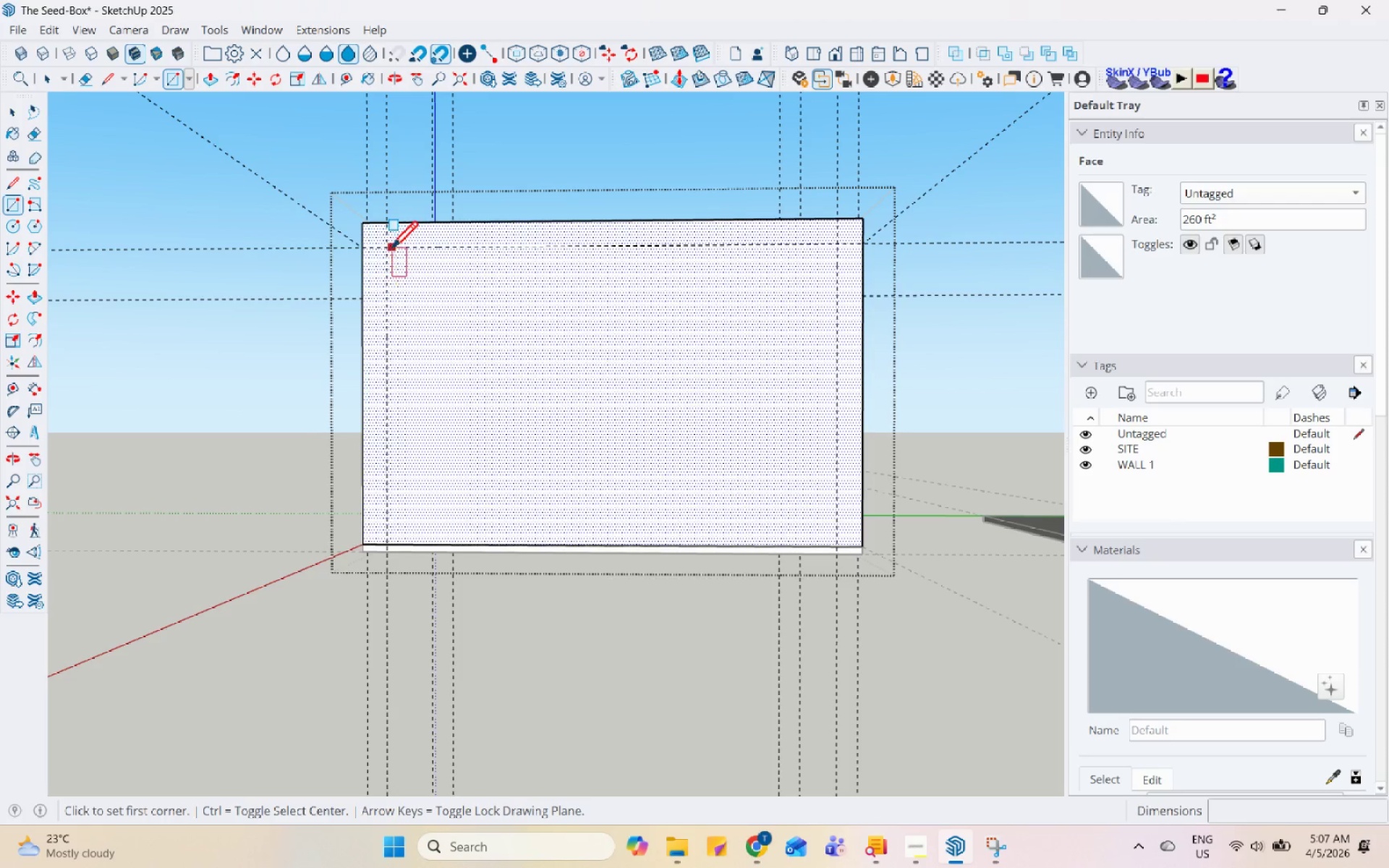 
left_click([387, 247])
 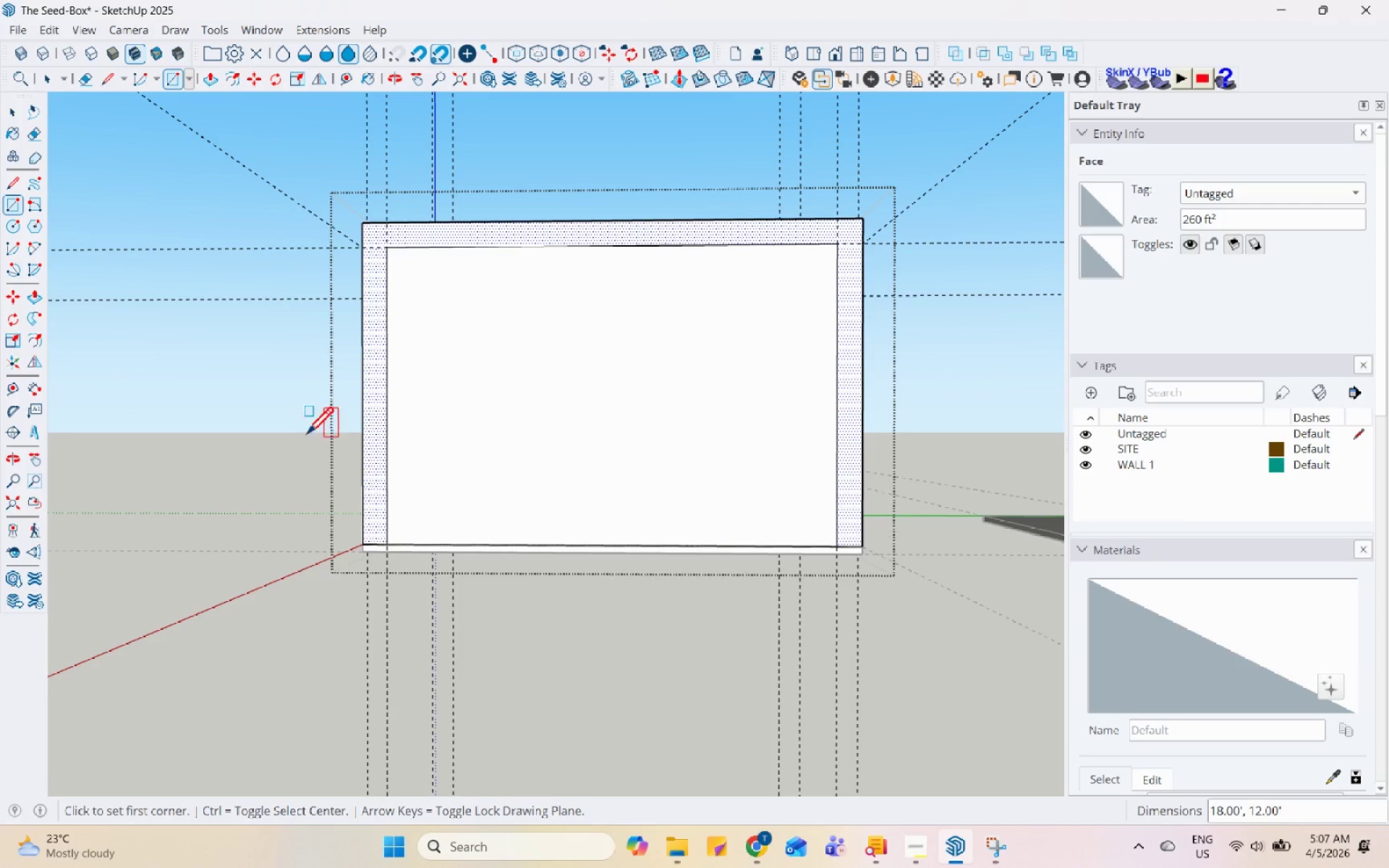 
key(Space)
 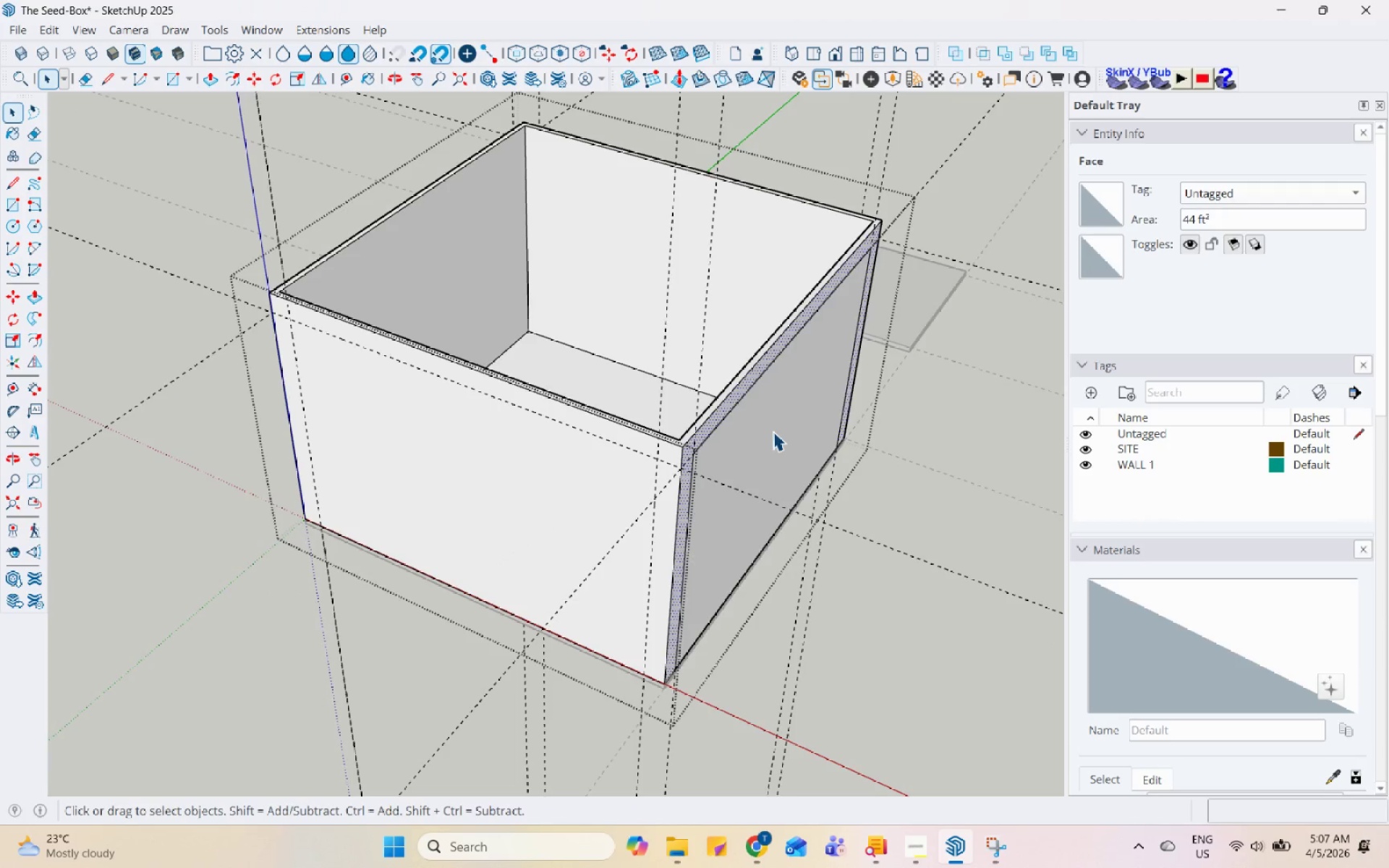 
left_click([773, 431])
 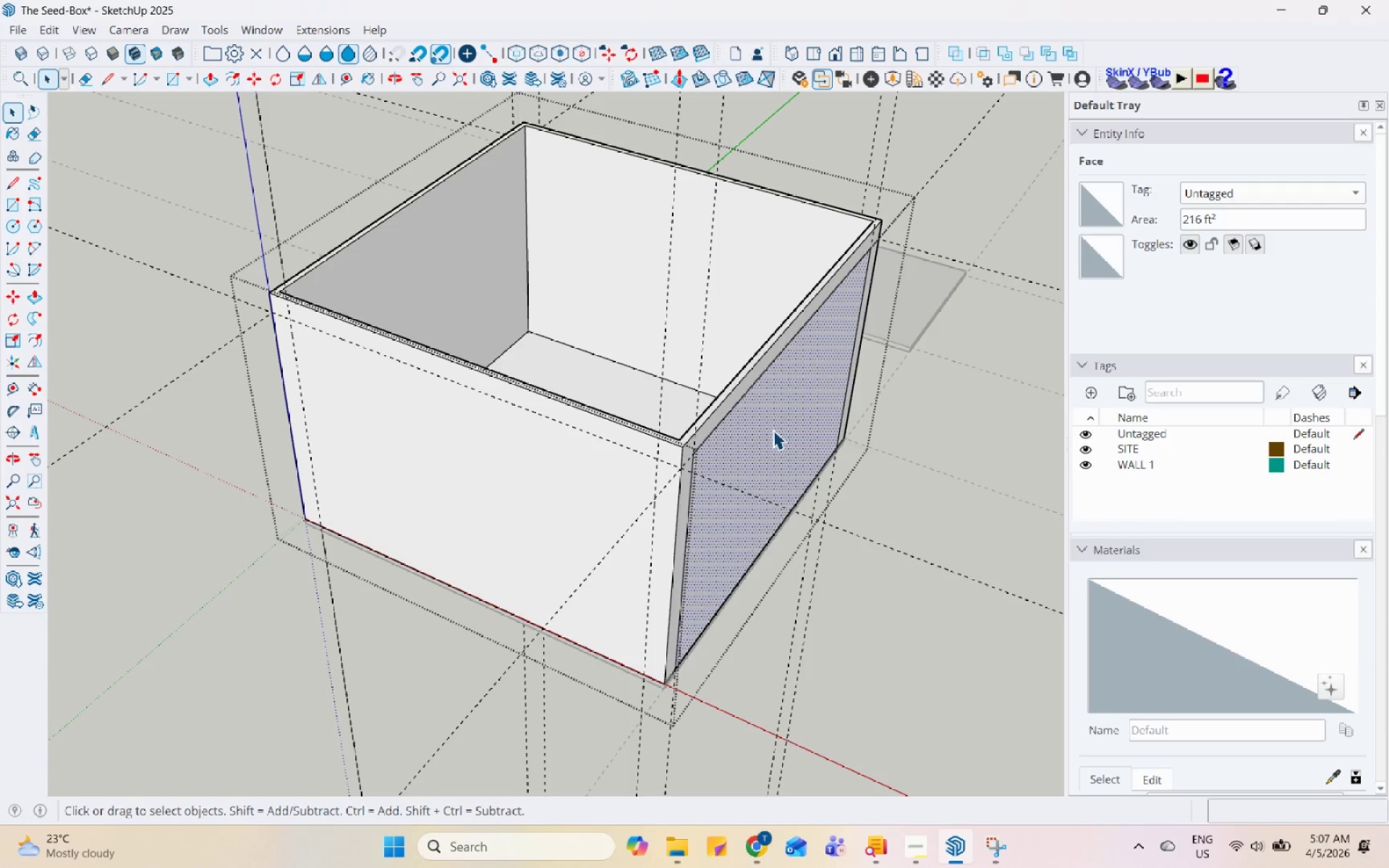 
key(P)
 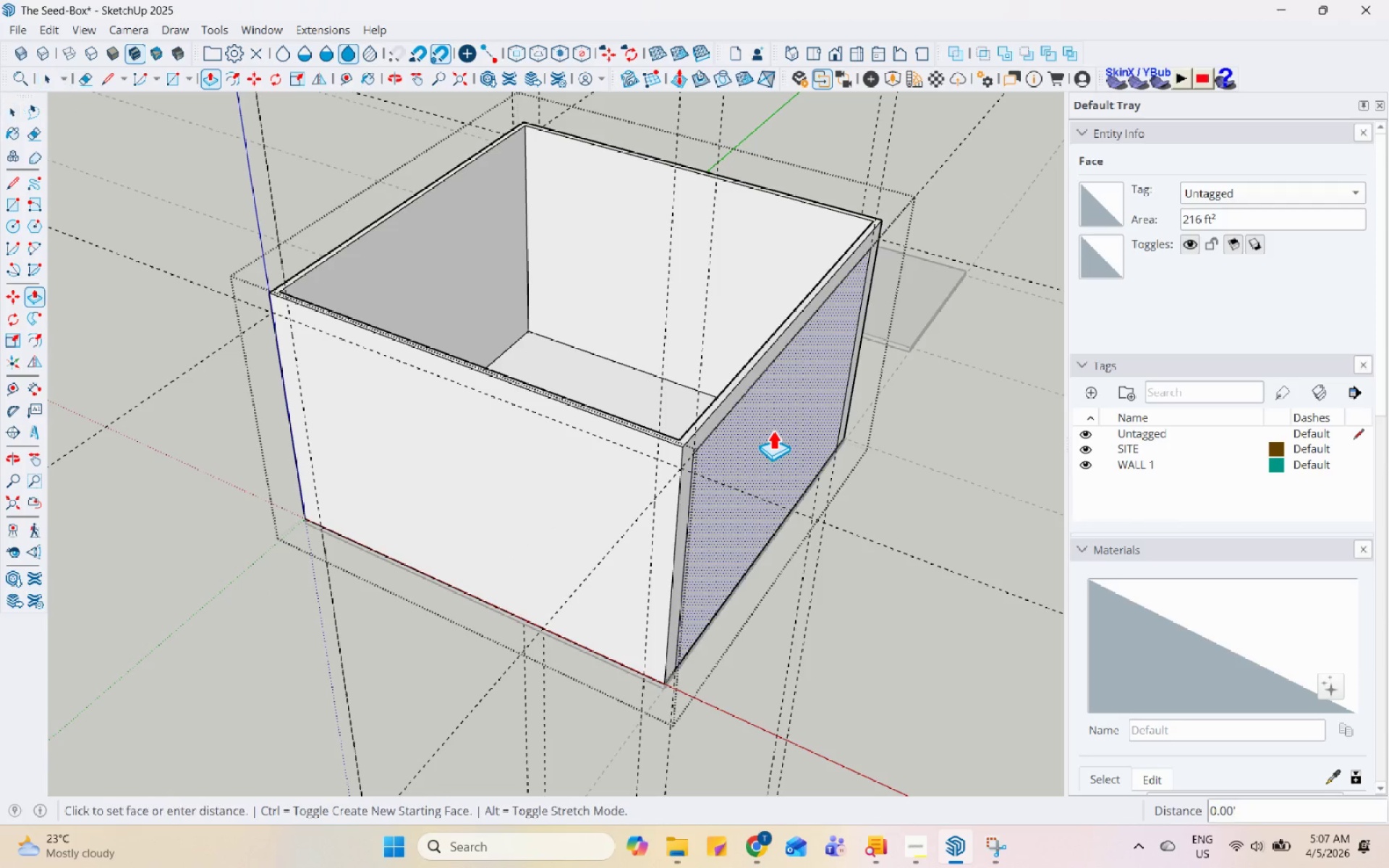 
left_click([773, 430])
 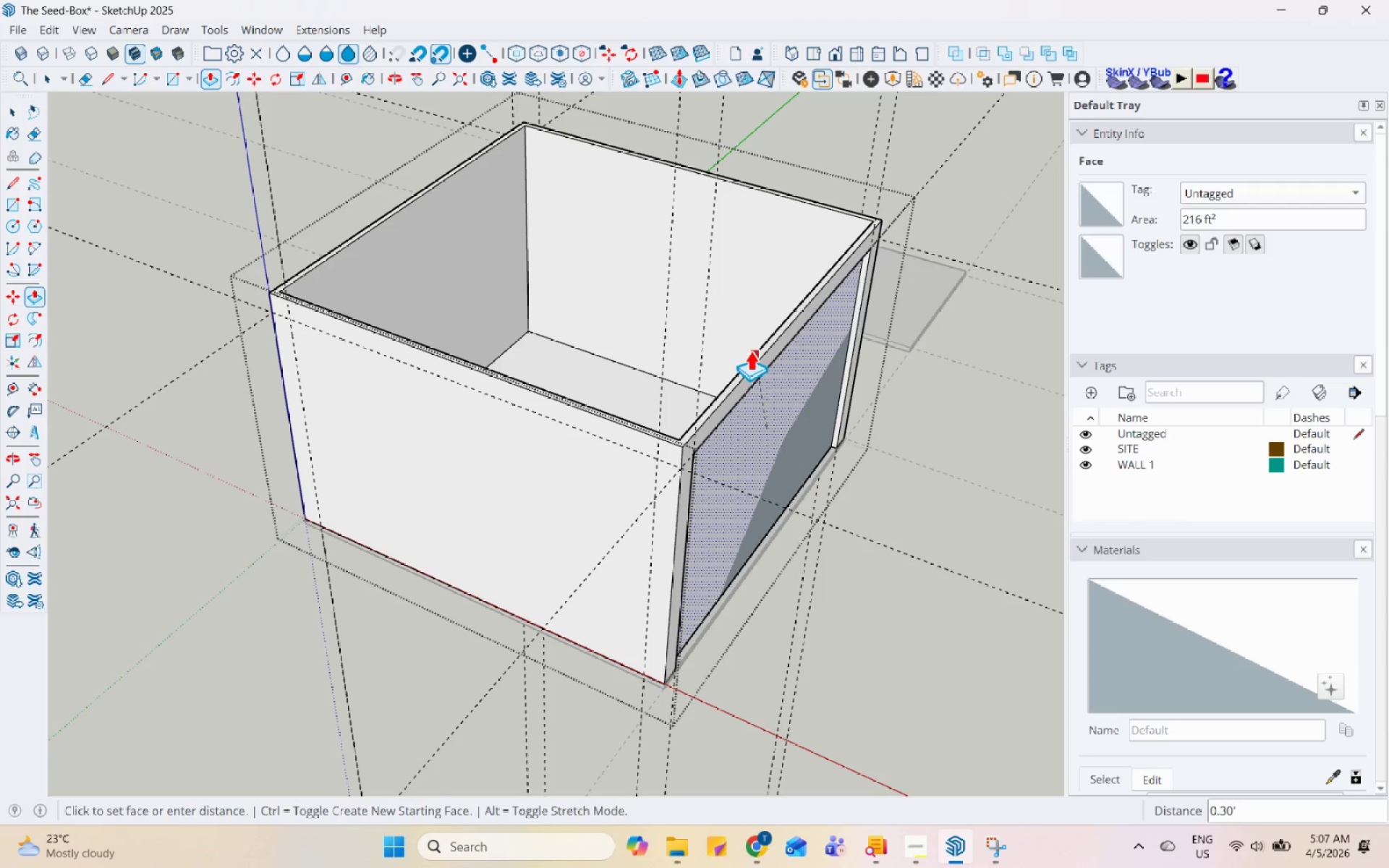 
left_click([750, 350])
 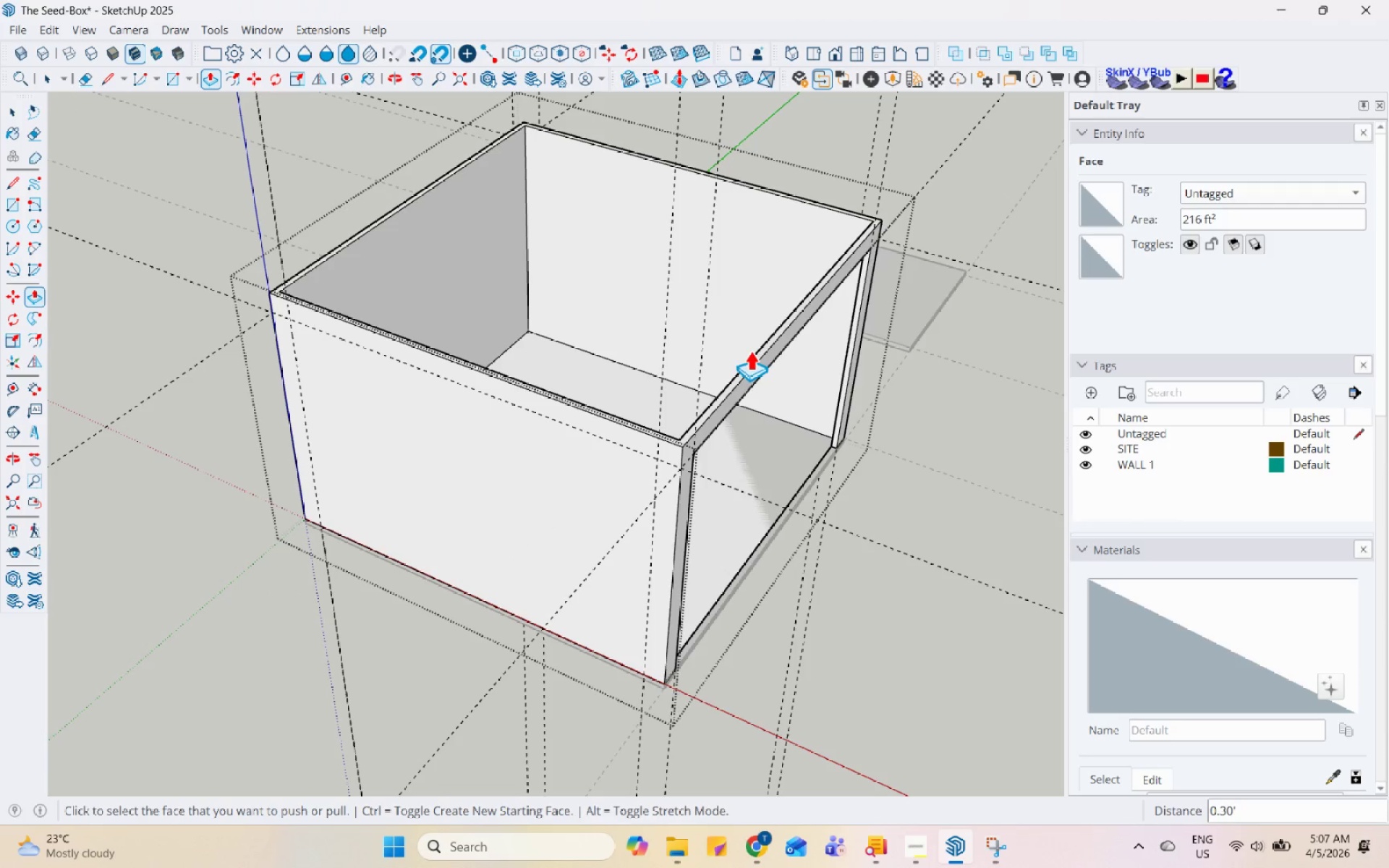 
scroll: coordinate [740, 376], scroll_direction: down, amount: 3.0
 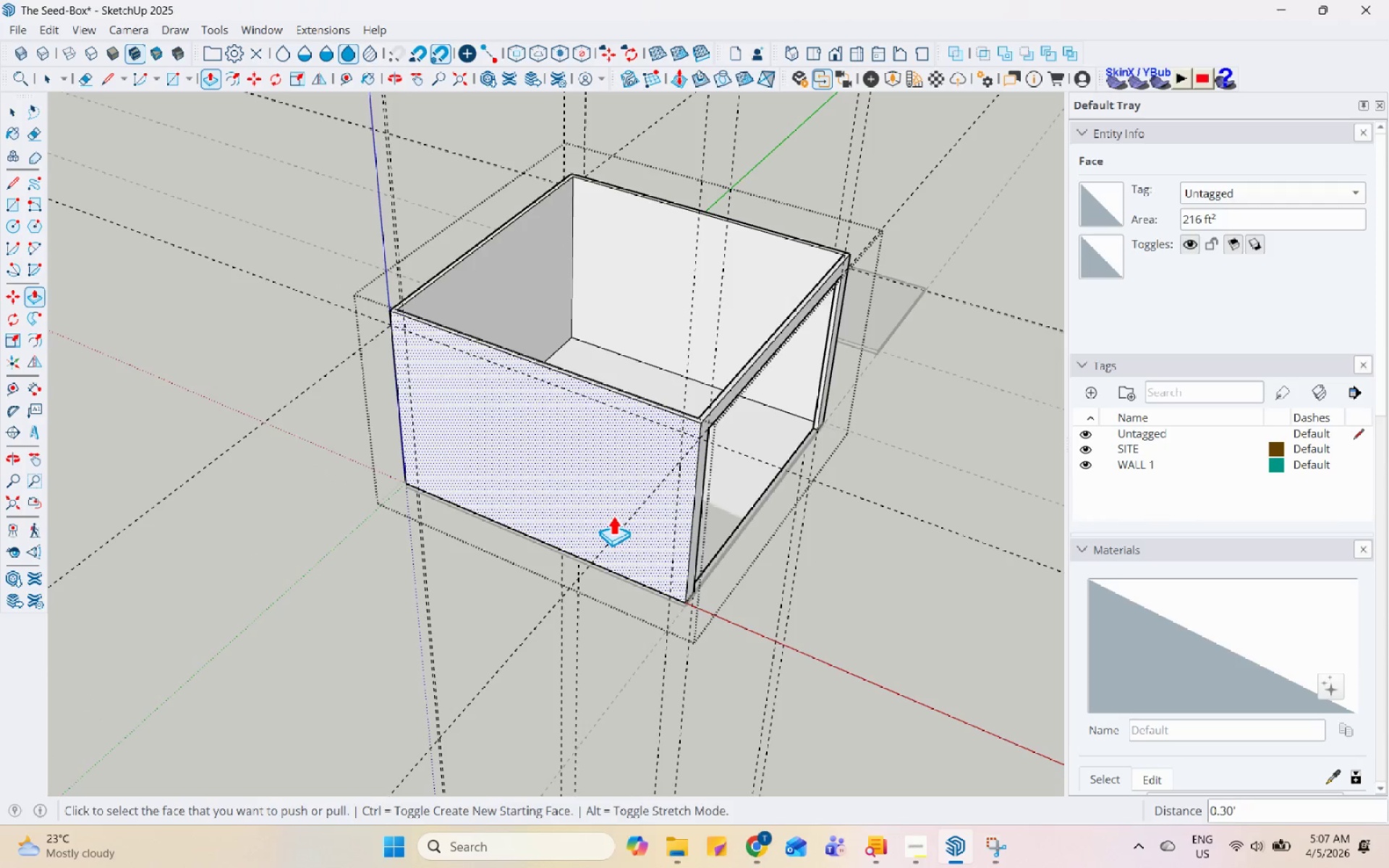 
key(Space)
 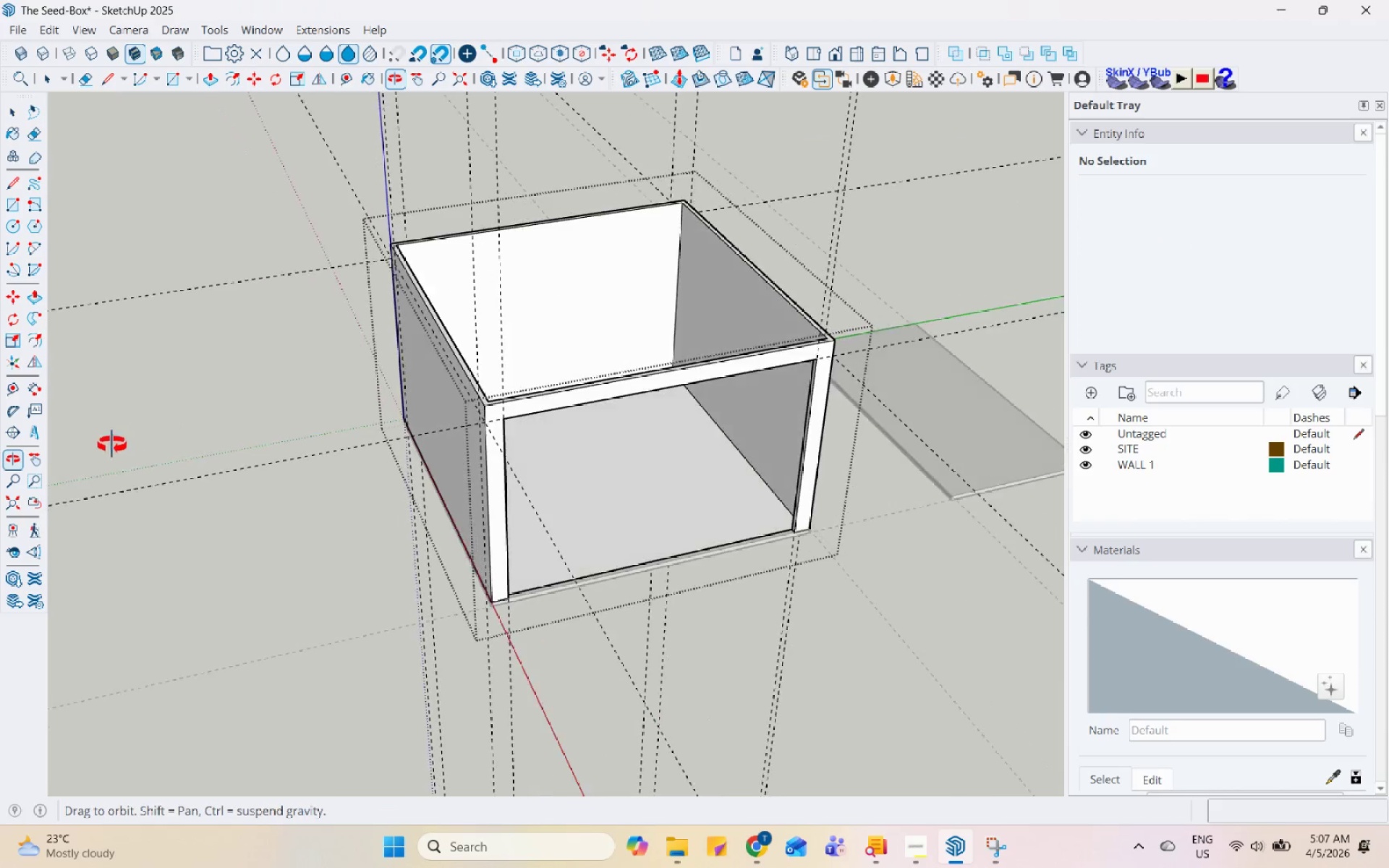 
left_click([646, 500])
 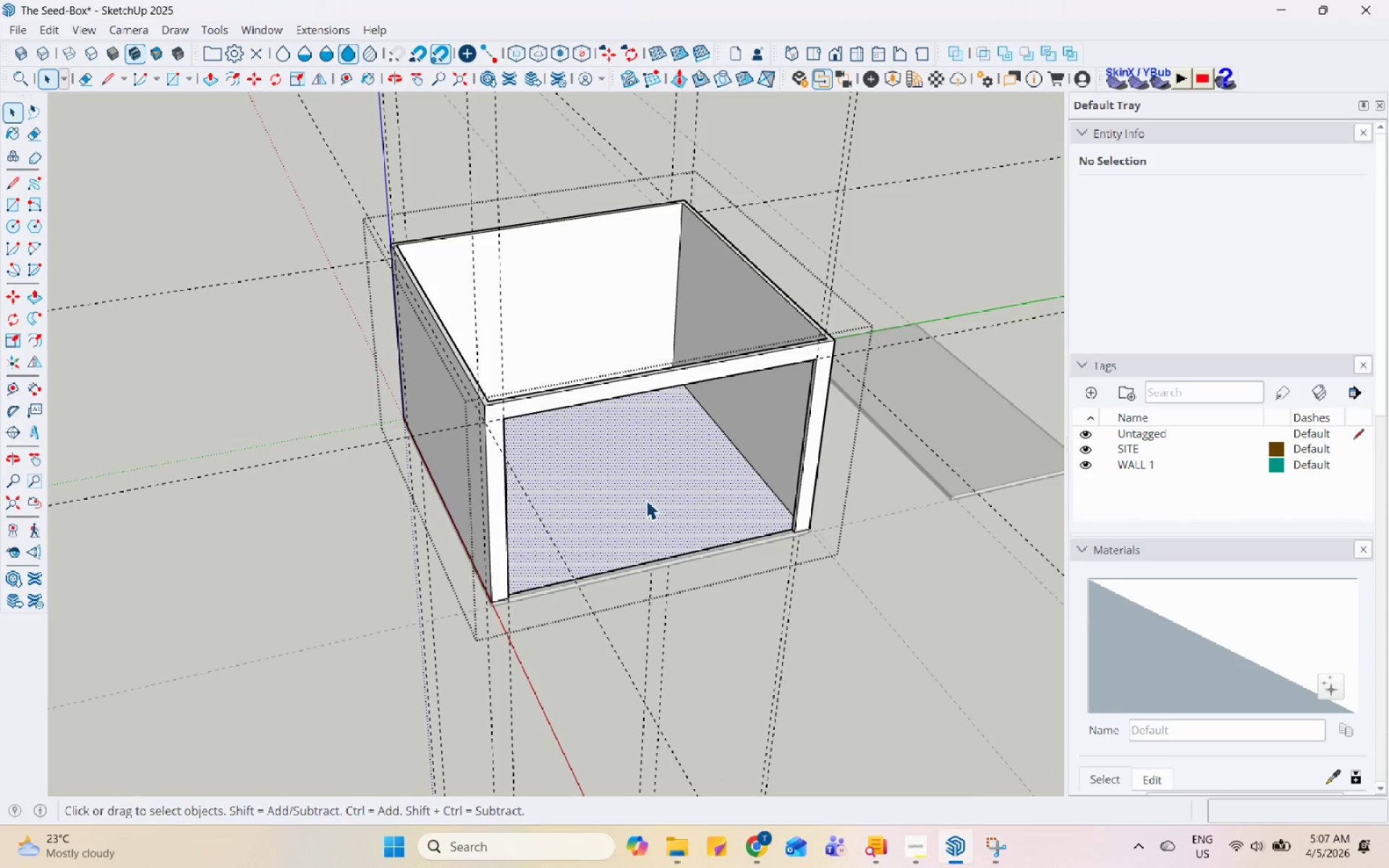 
right_click([646, 500])
 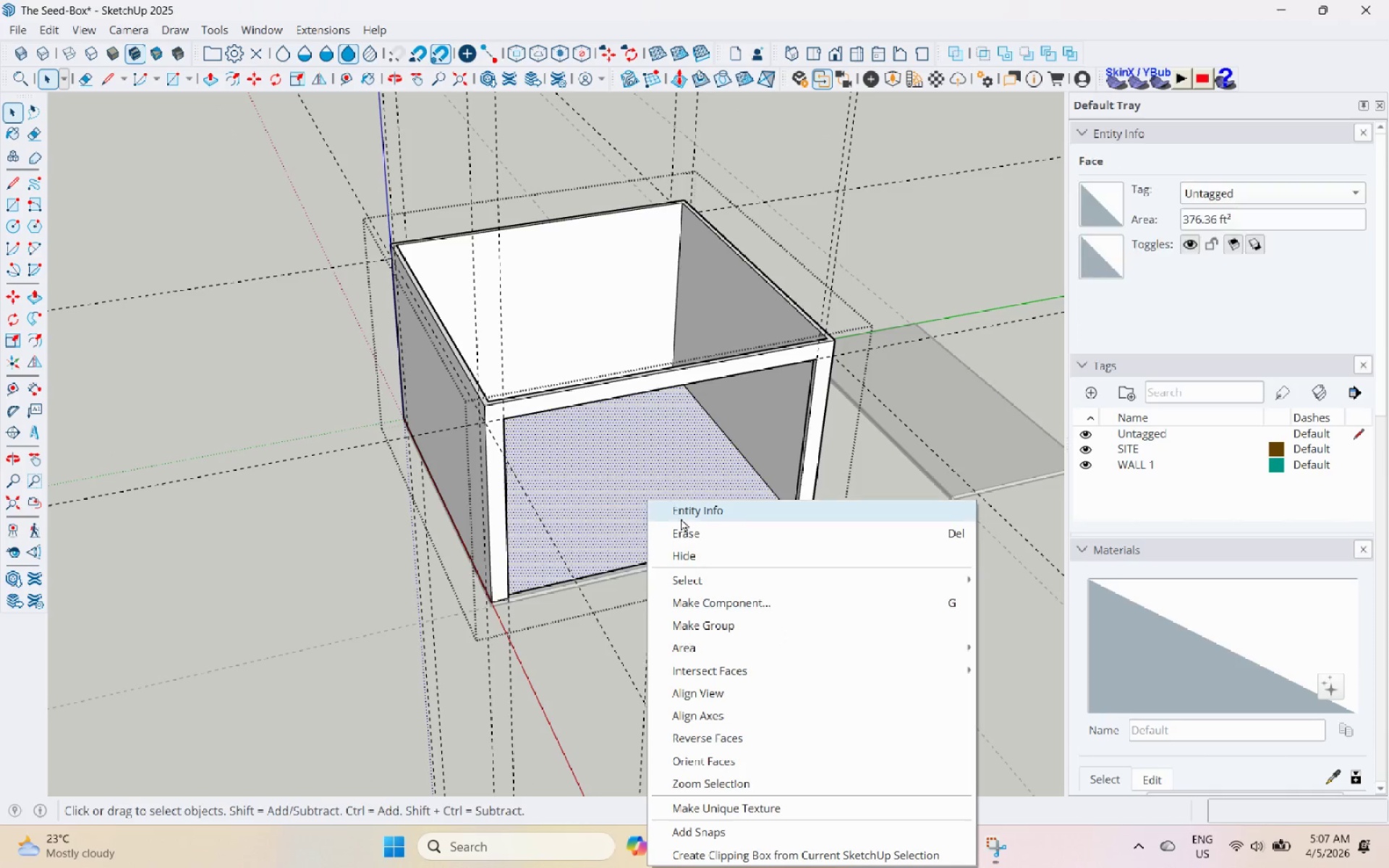 
left_click([686, 527])
 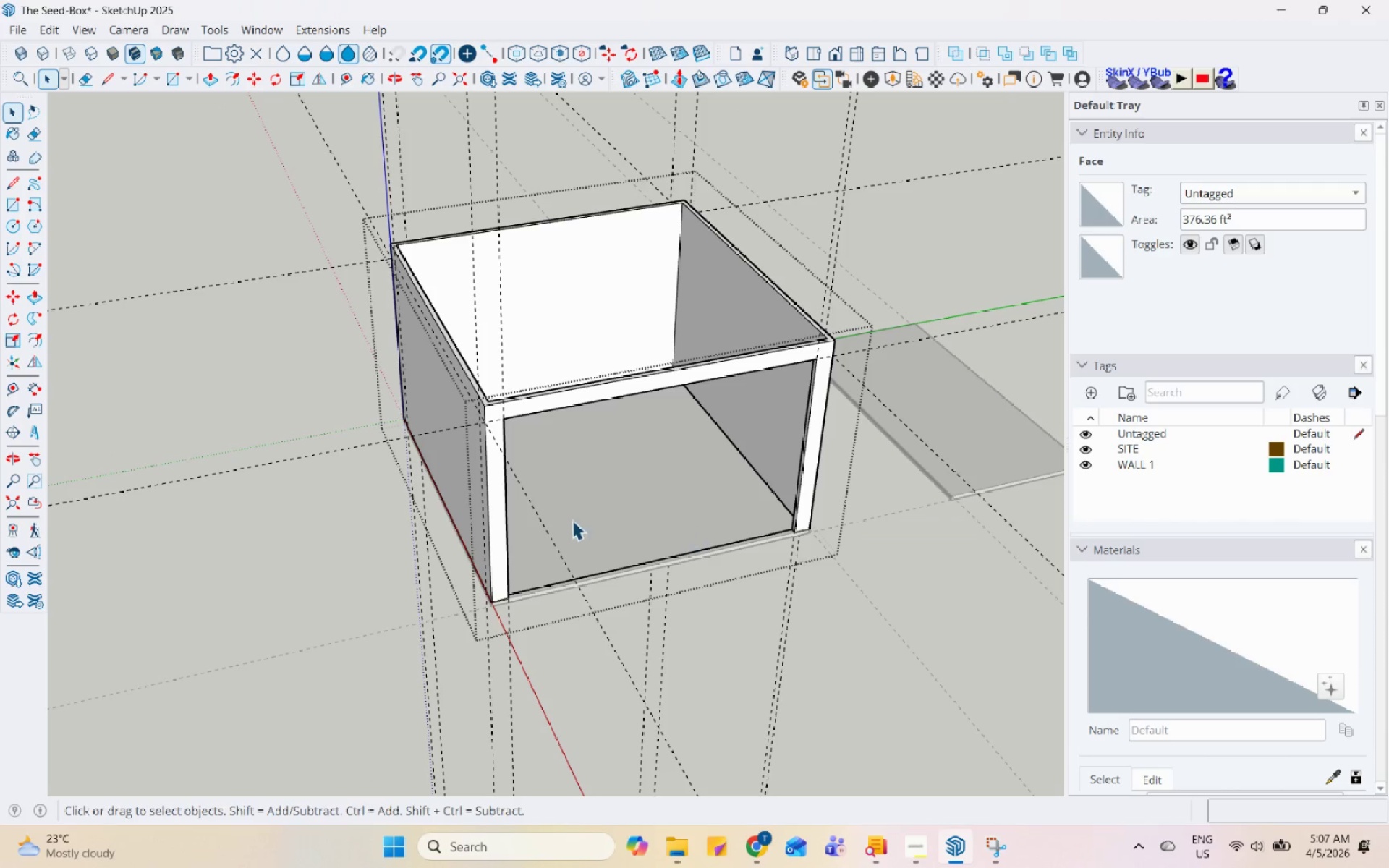 
left_click([501, 390])
 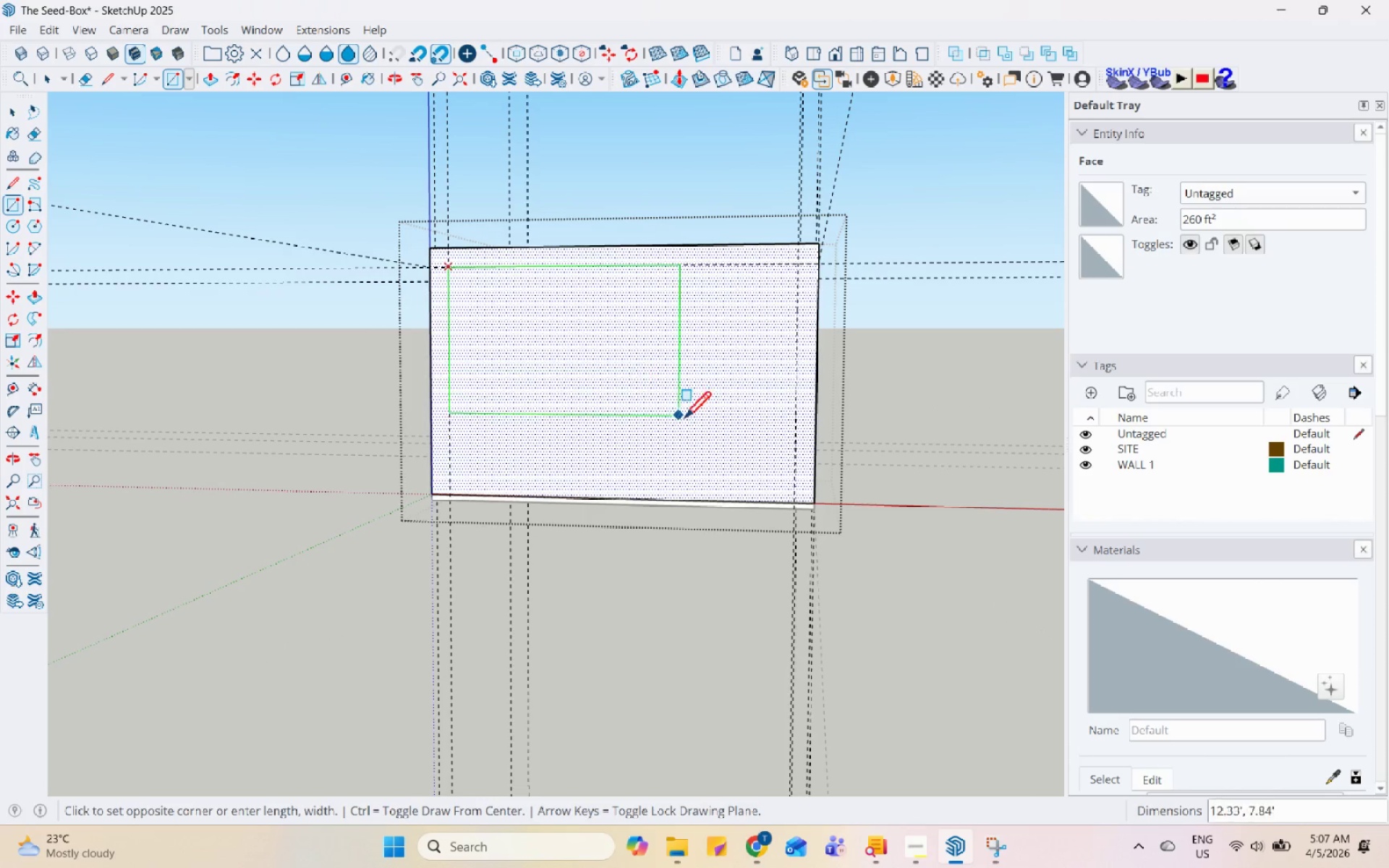 
scroll: coordinate [276, 374], scroll_direction: up, amount: 1.0
 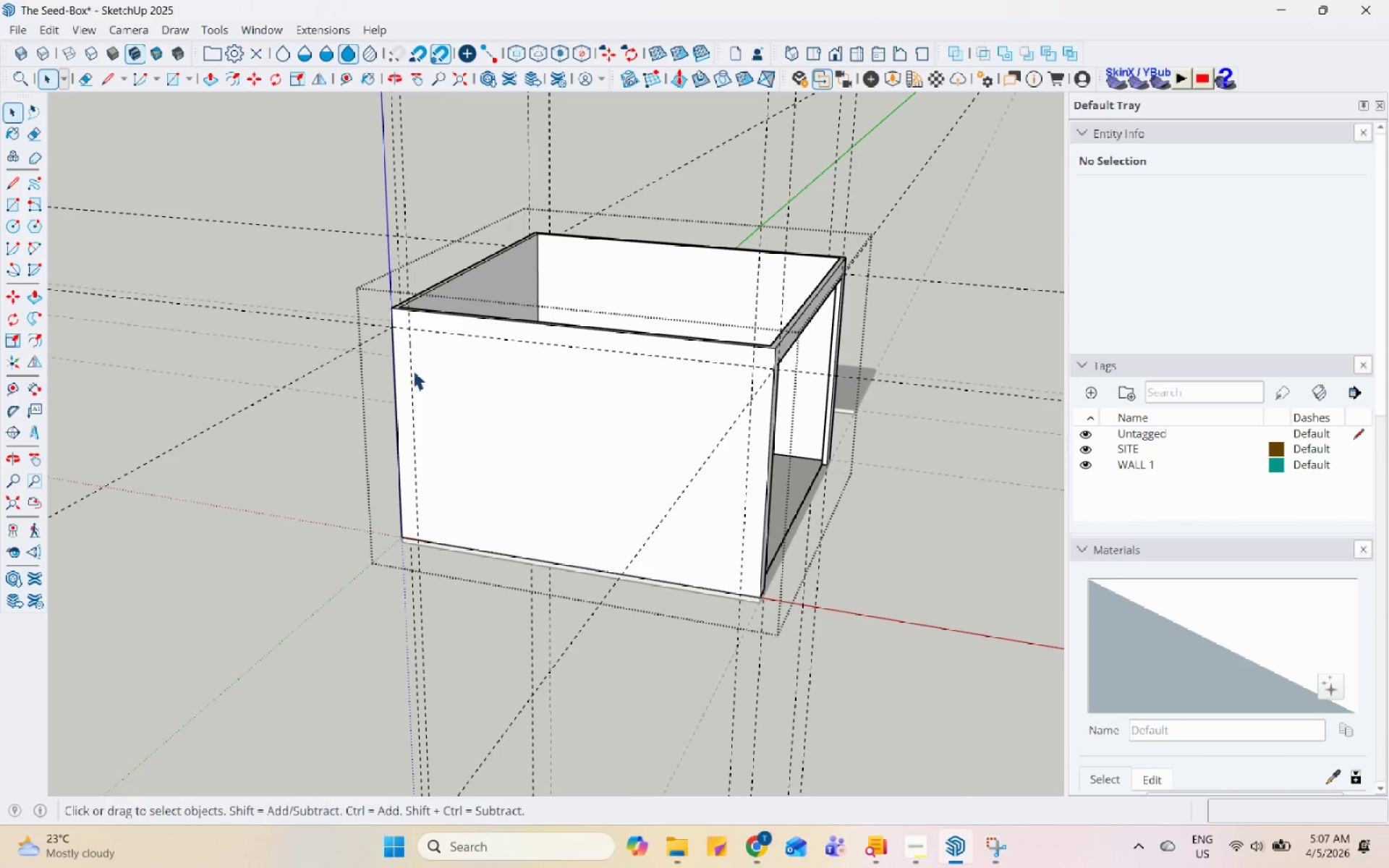 
left_click([797, 500])
 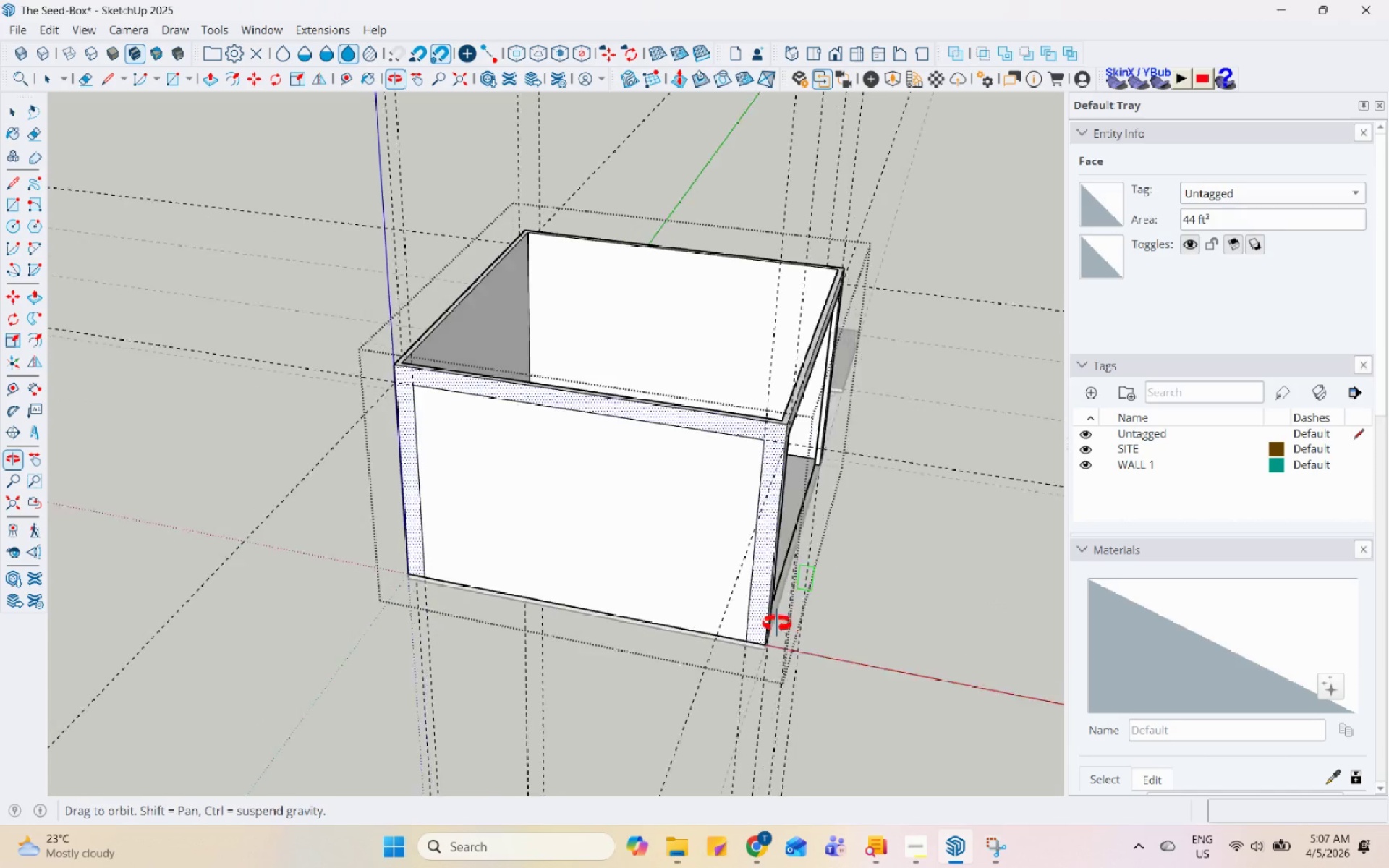 
key(Space)
 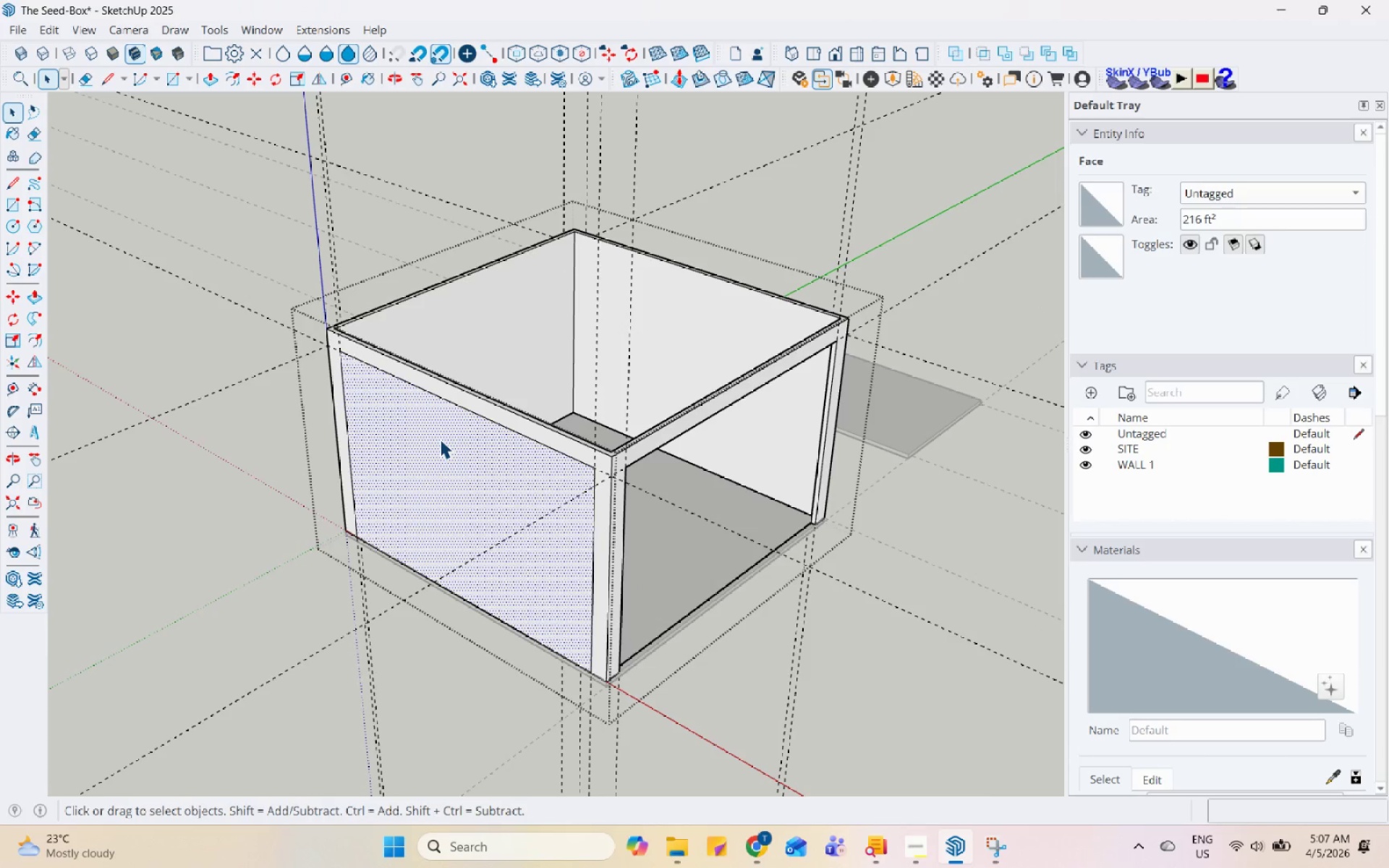 
key(P)
 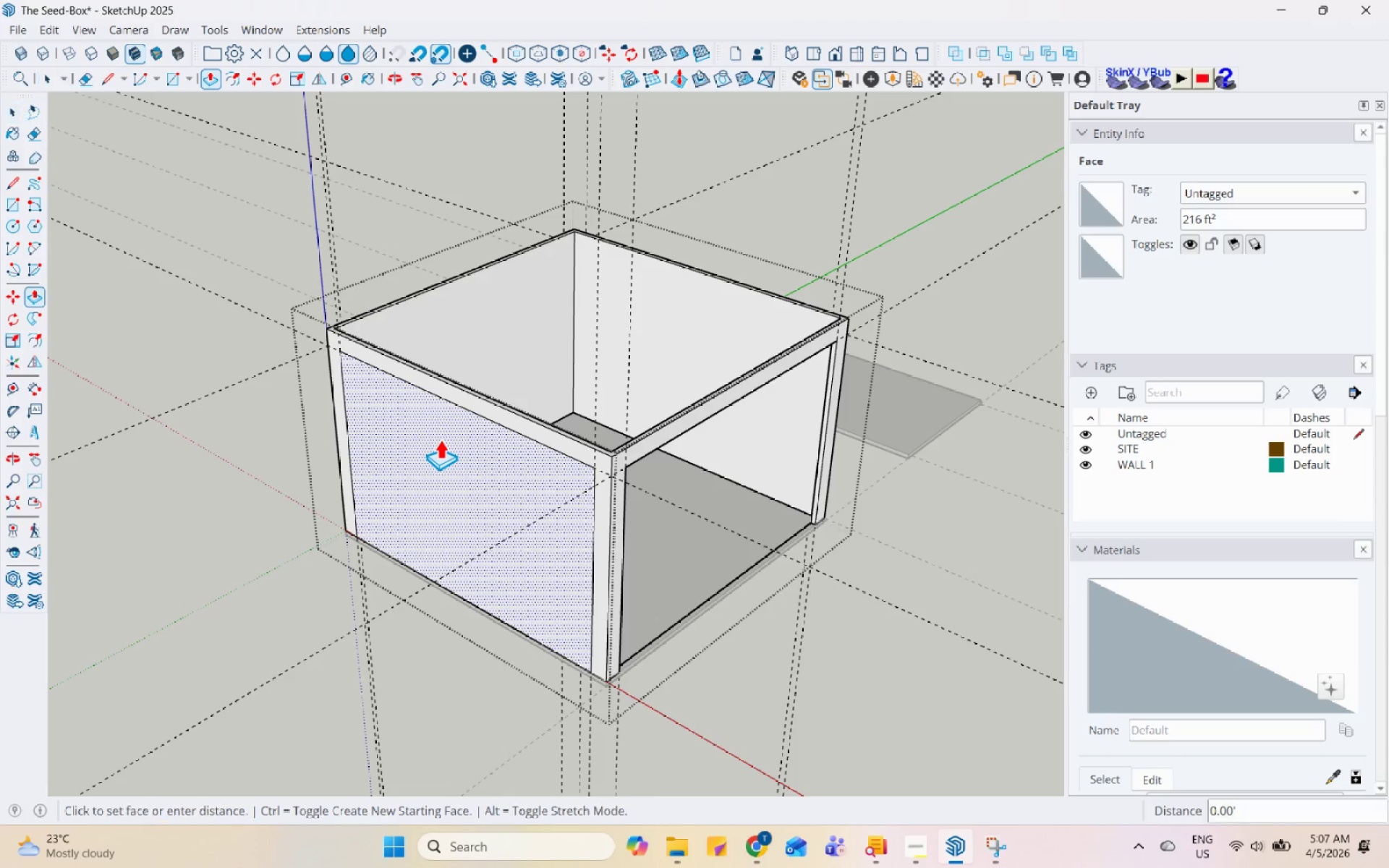 
left_click([440, 439])
 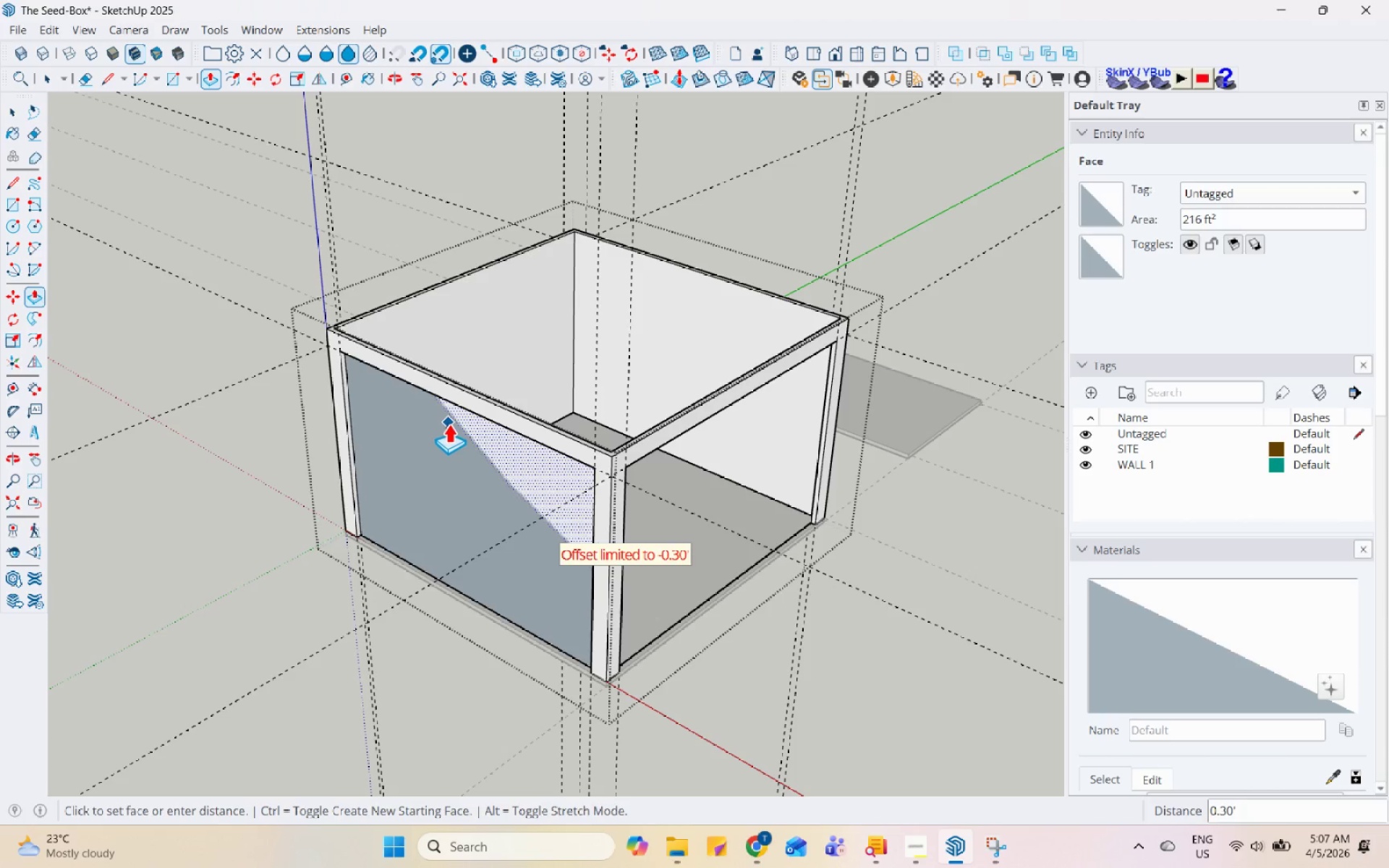 
left_click([449, 422])
 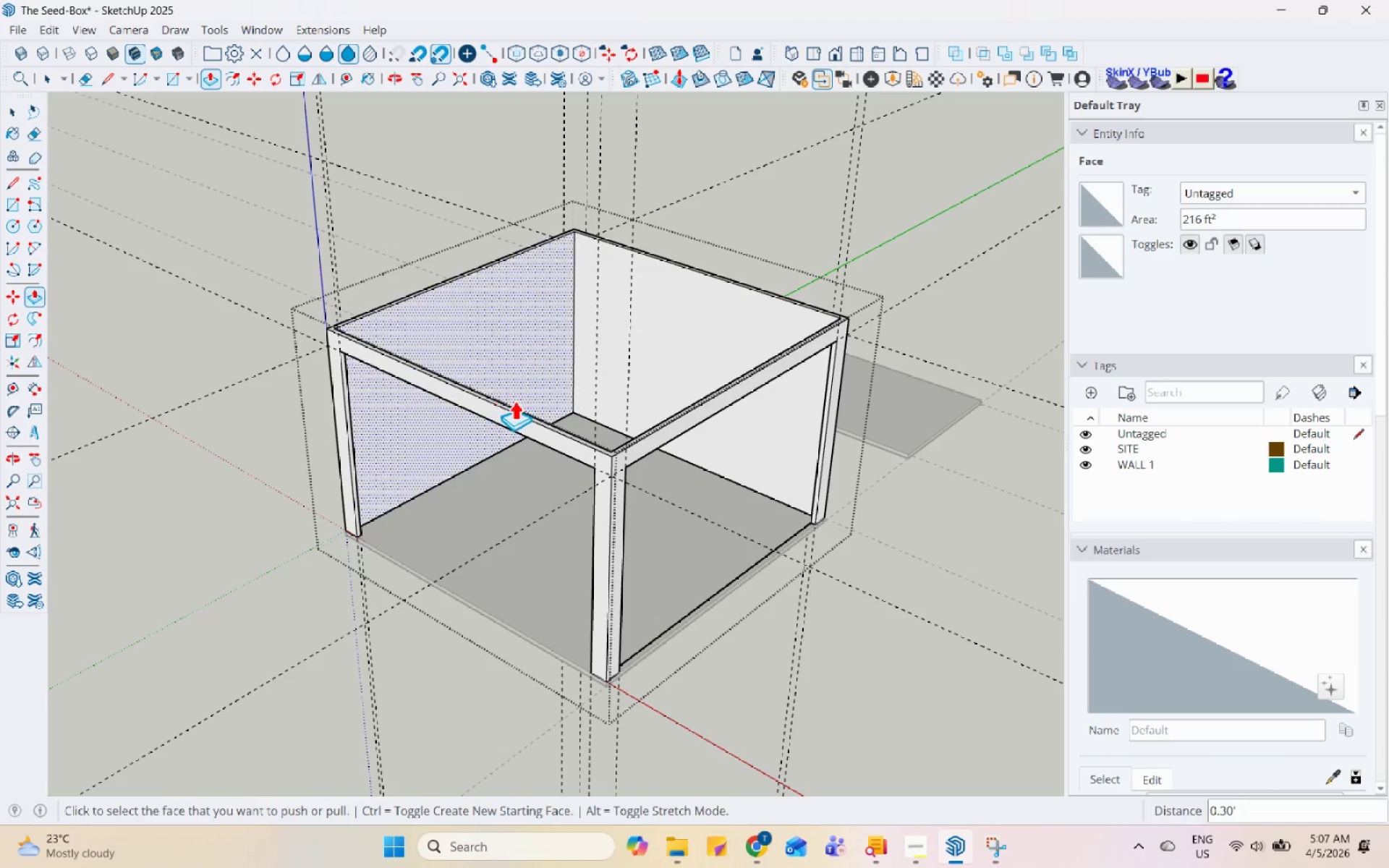 
scroll: coordinate [516, 403], scroll_direction: down, amount: 2.0
 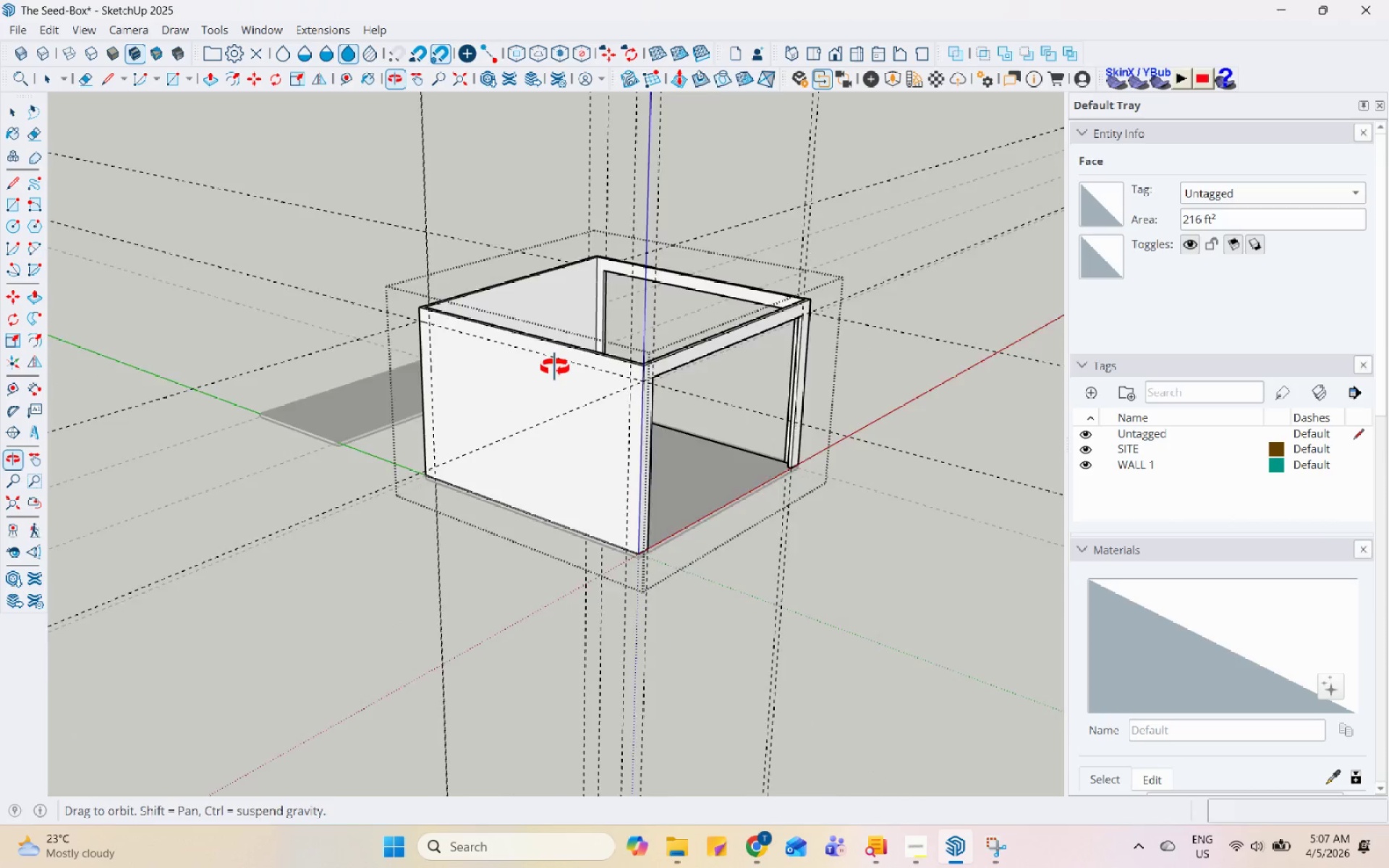 
key(Space)
 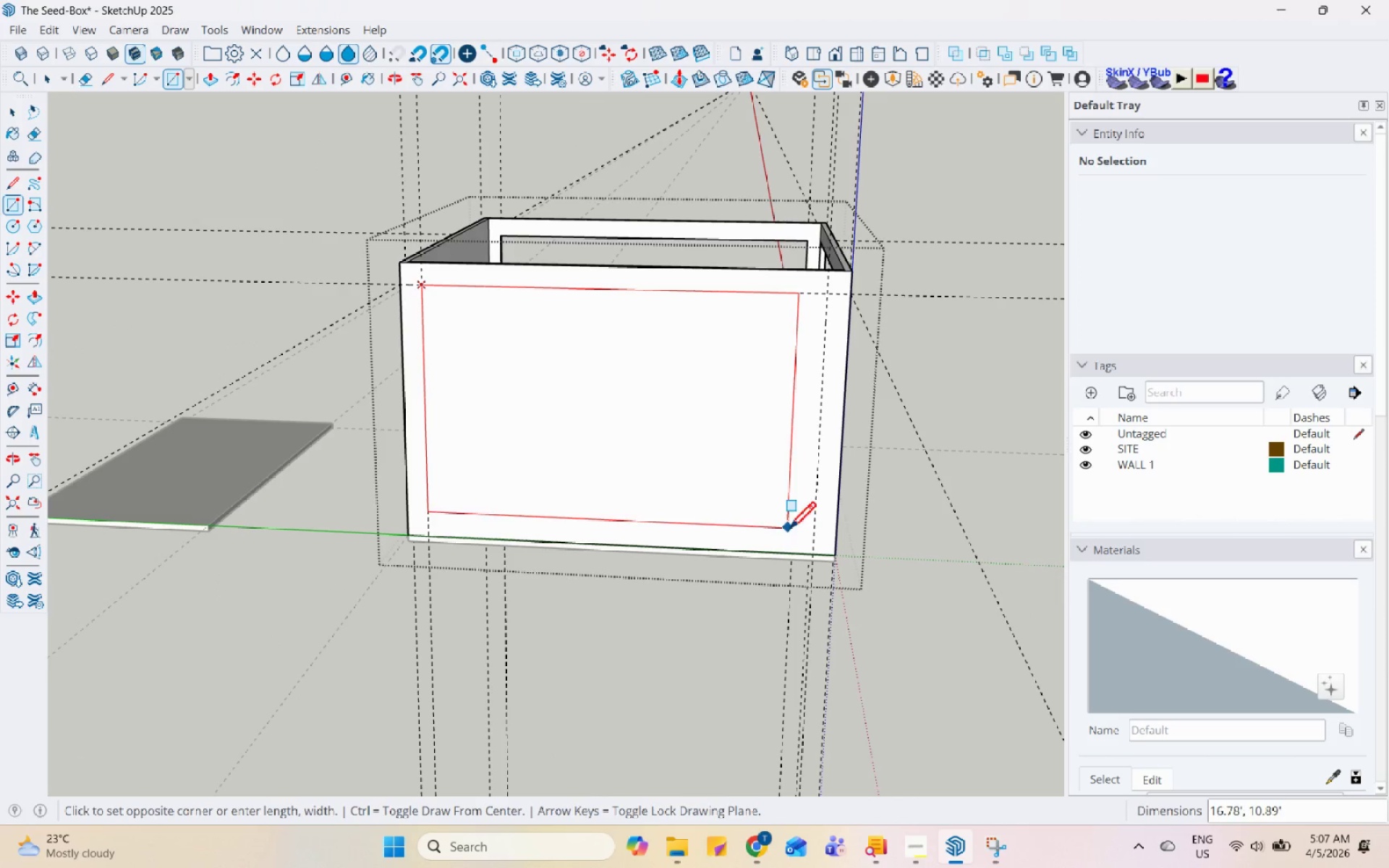 
scroll: coordinate [541, 389], scroll_direction: up, amount: 4.0
 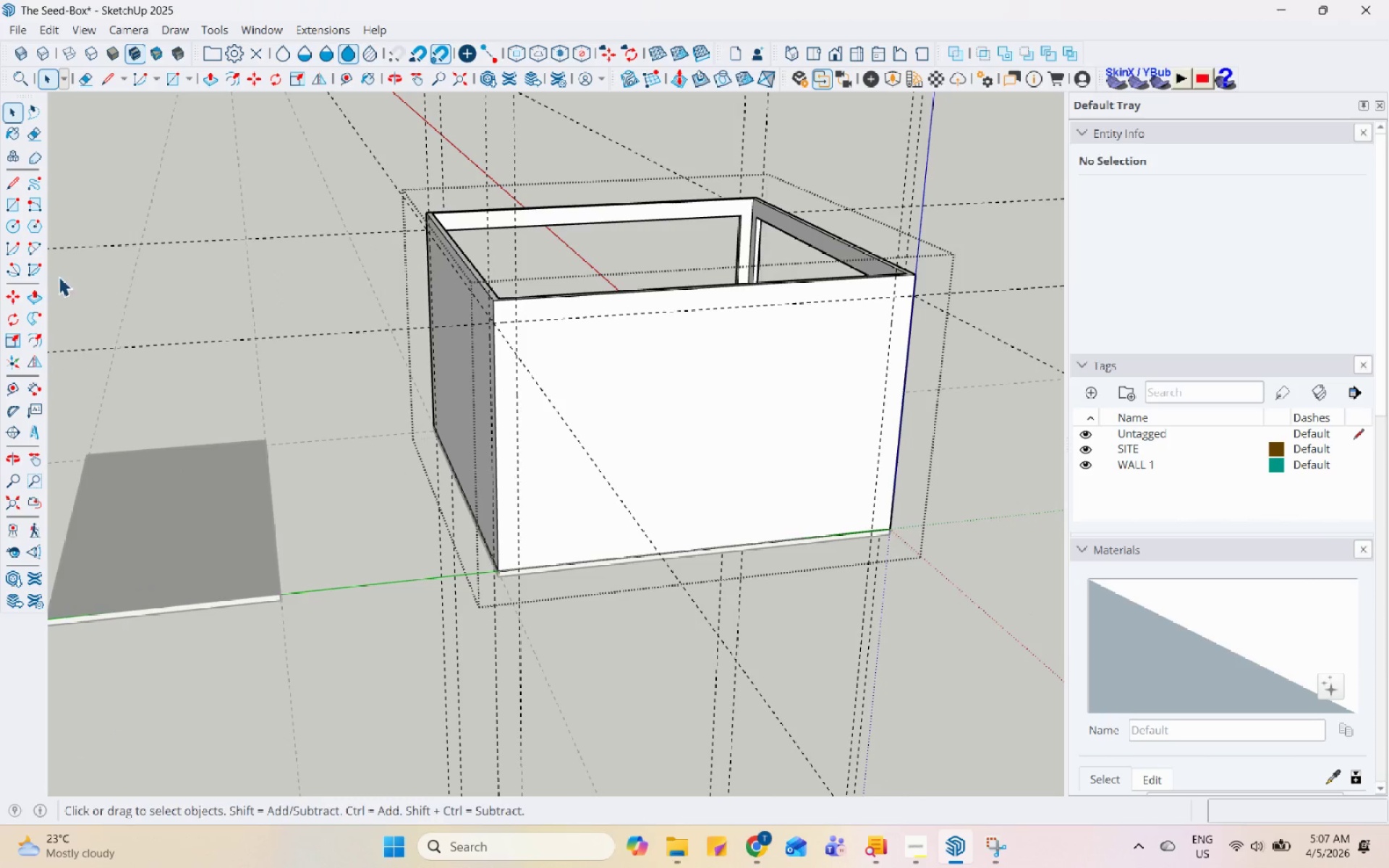 
left_click([816, 557])
 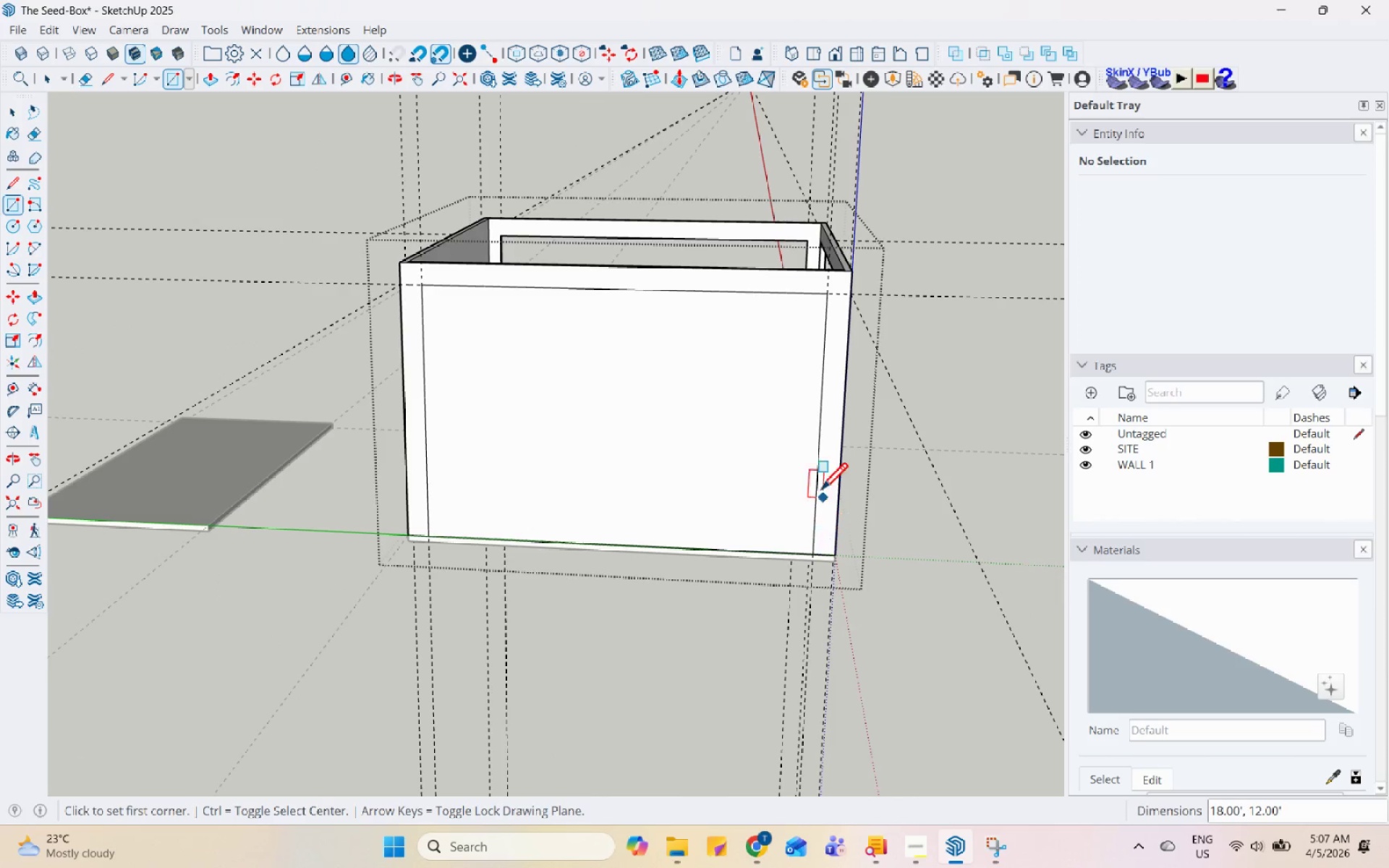 
key(Space)
 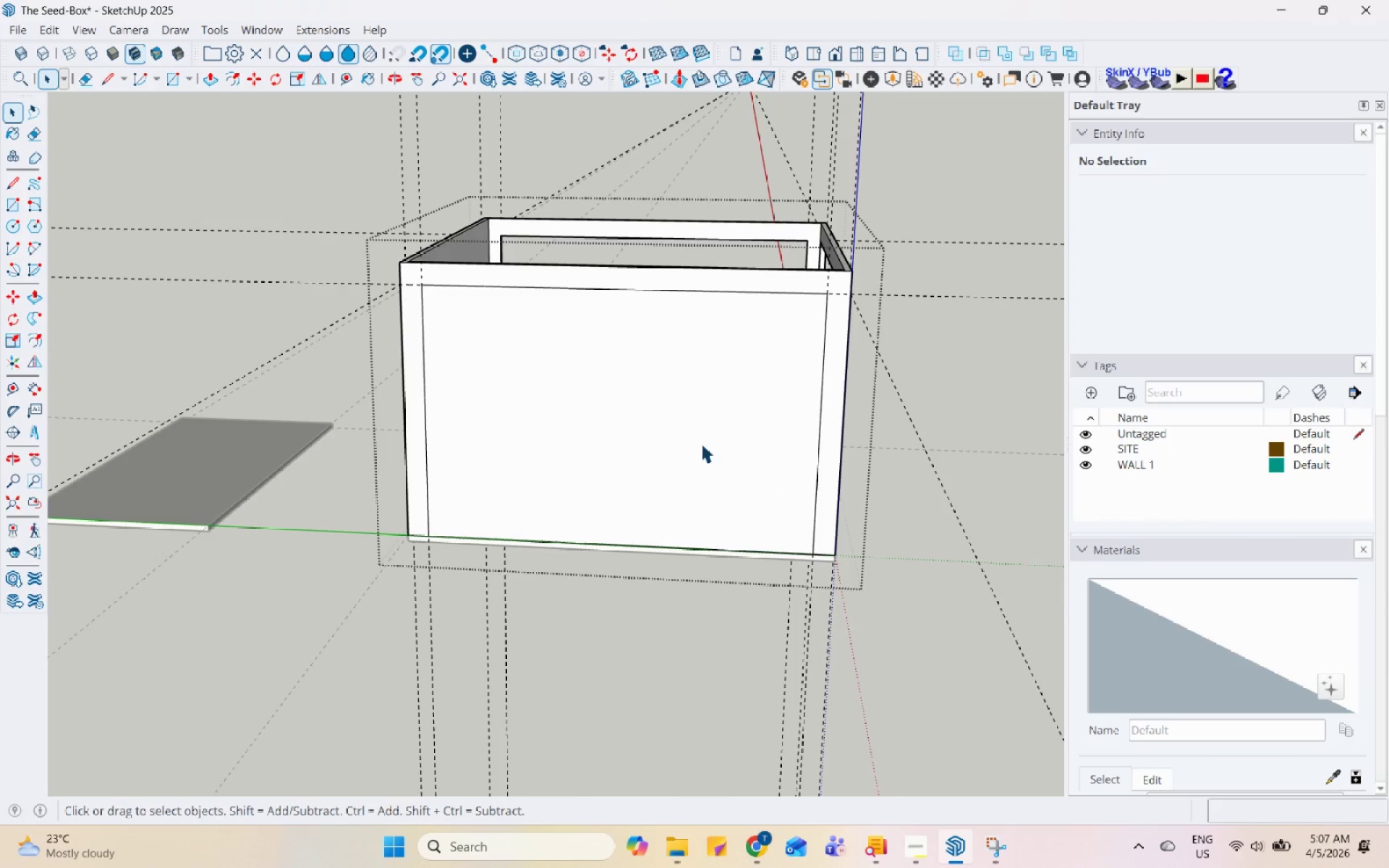 
left_click([696, 441])
 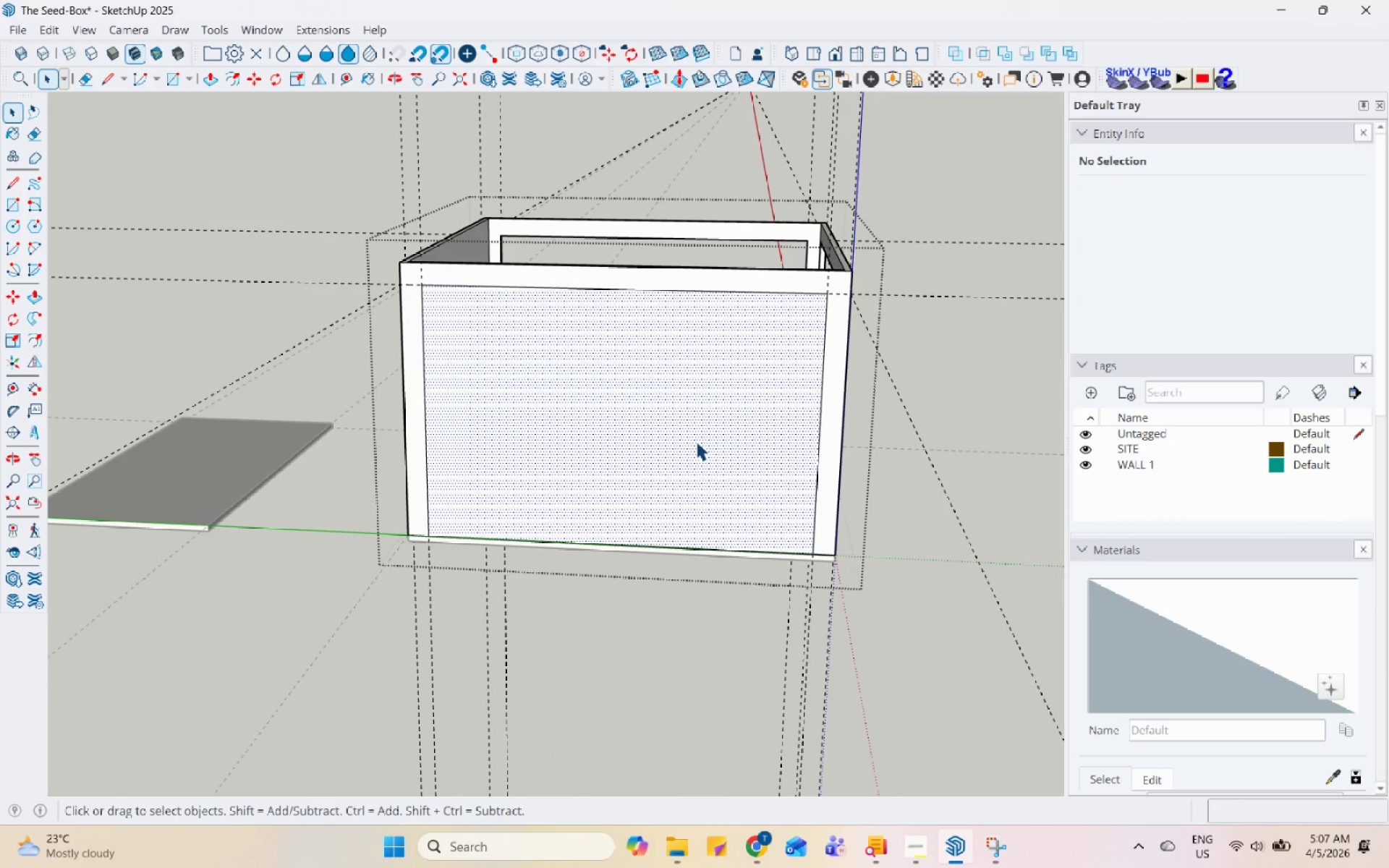 
key(P)
 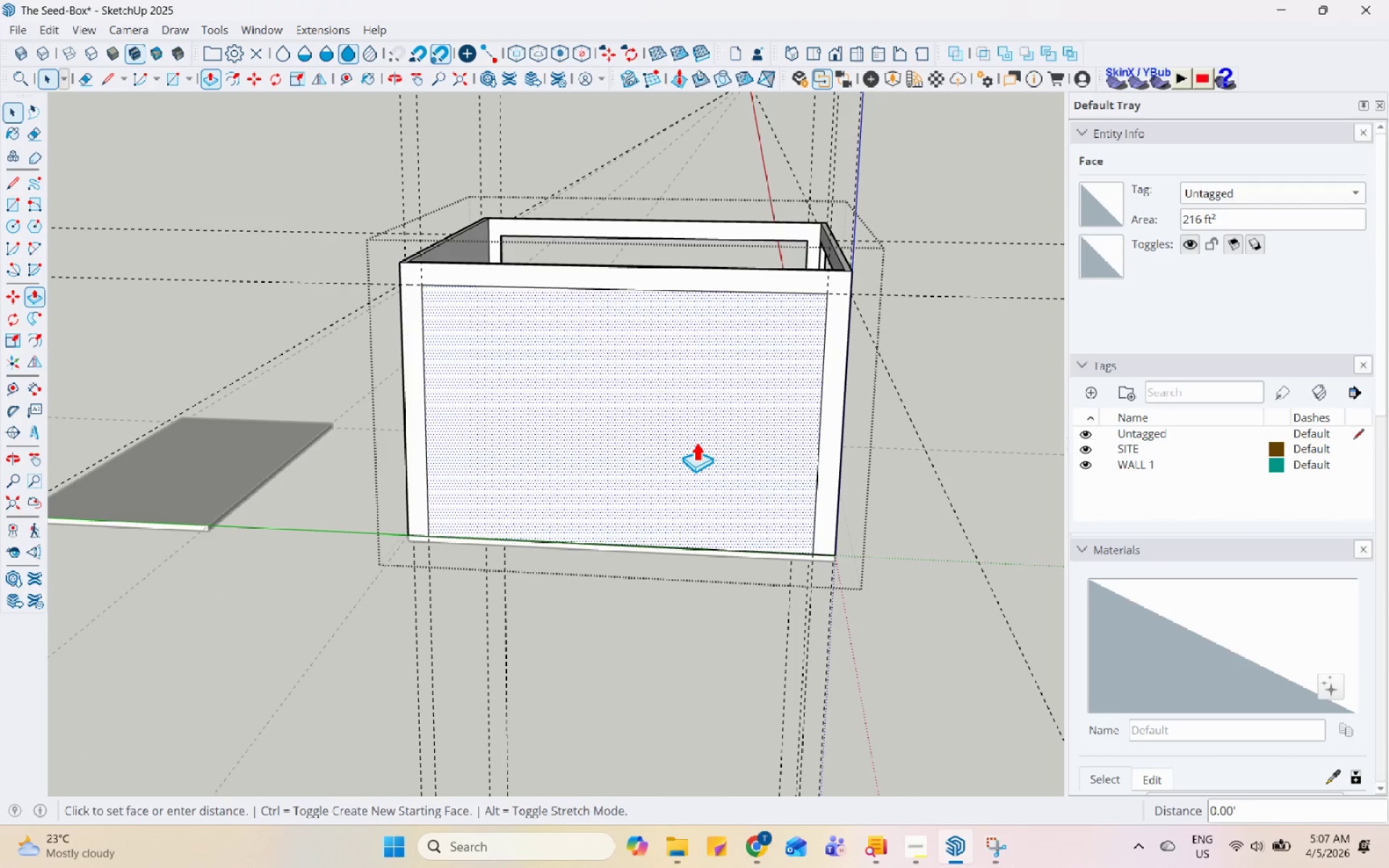 
double_click([696, 441])
 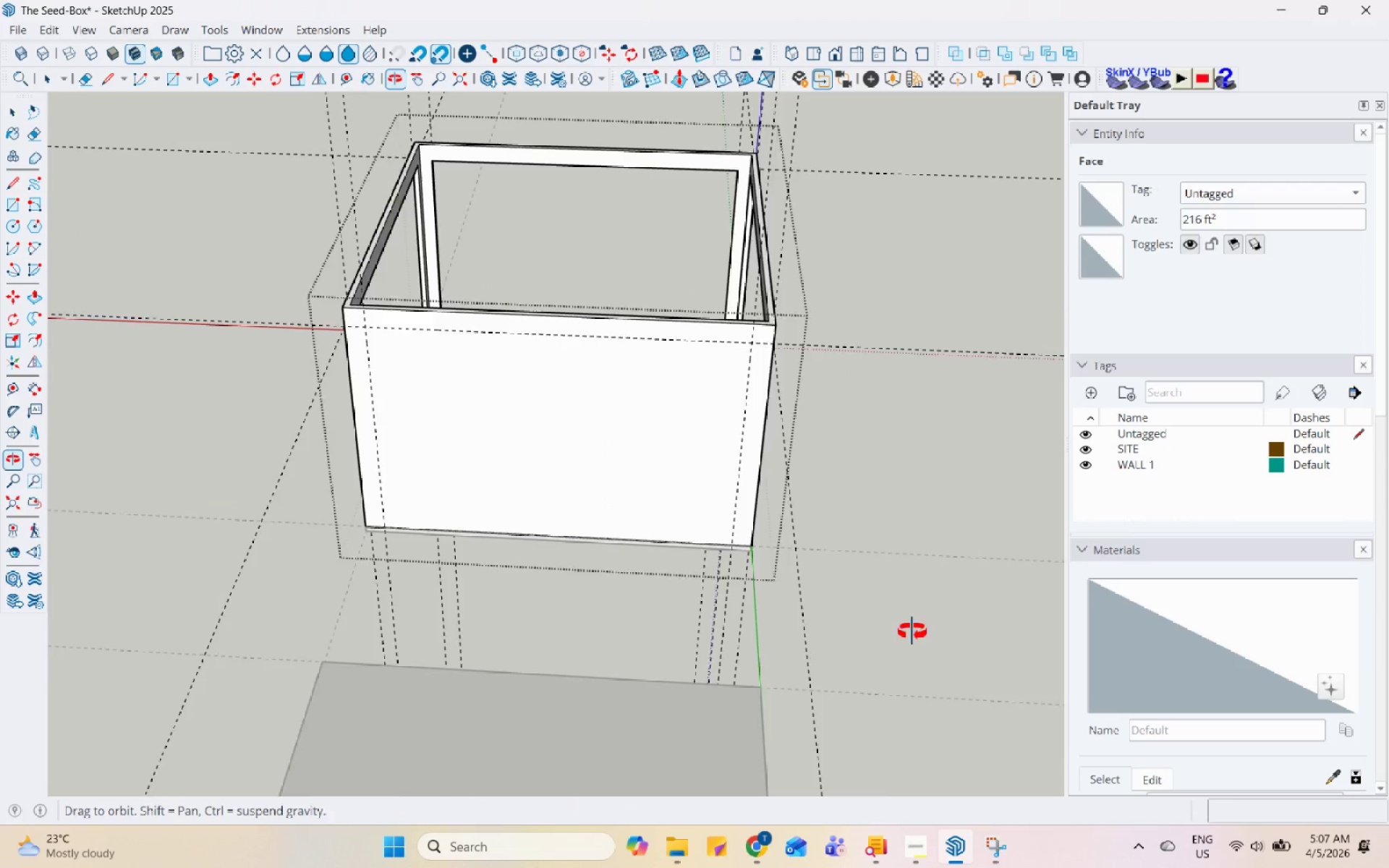 
key(Space)
 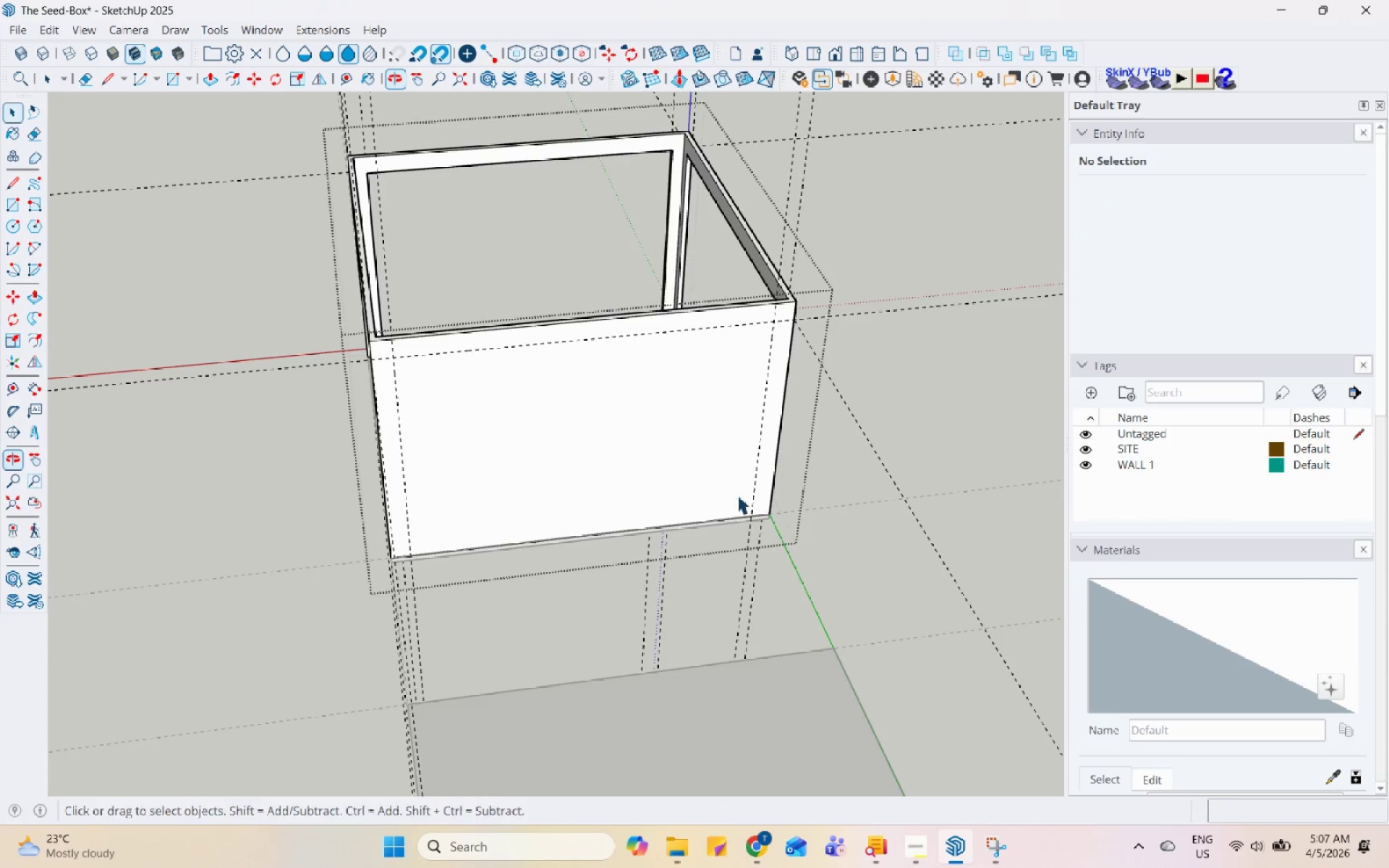 
left_click([658, 456])
 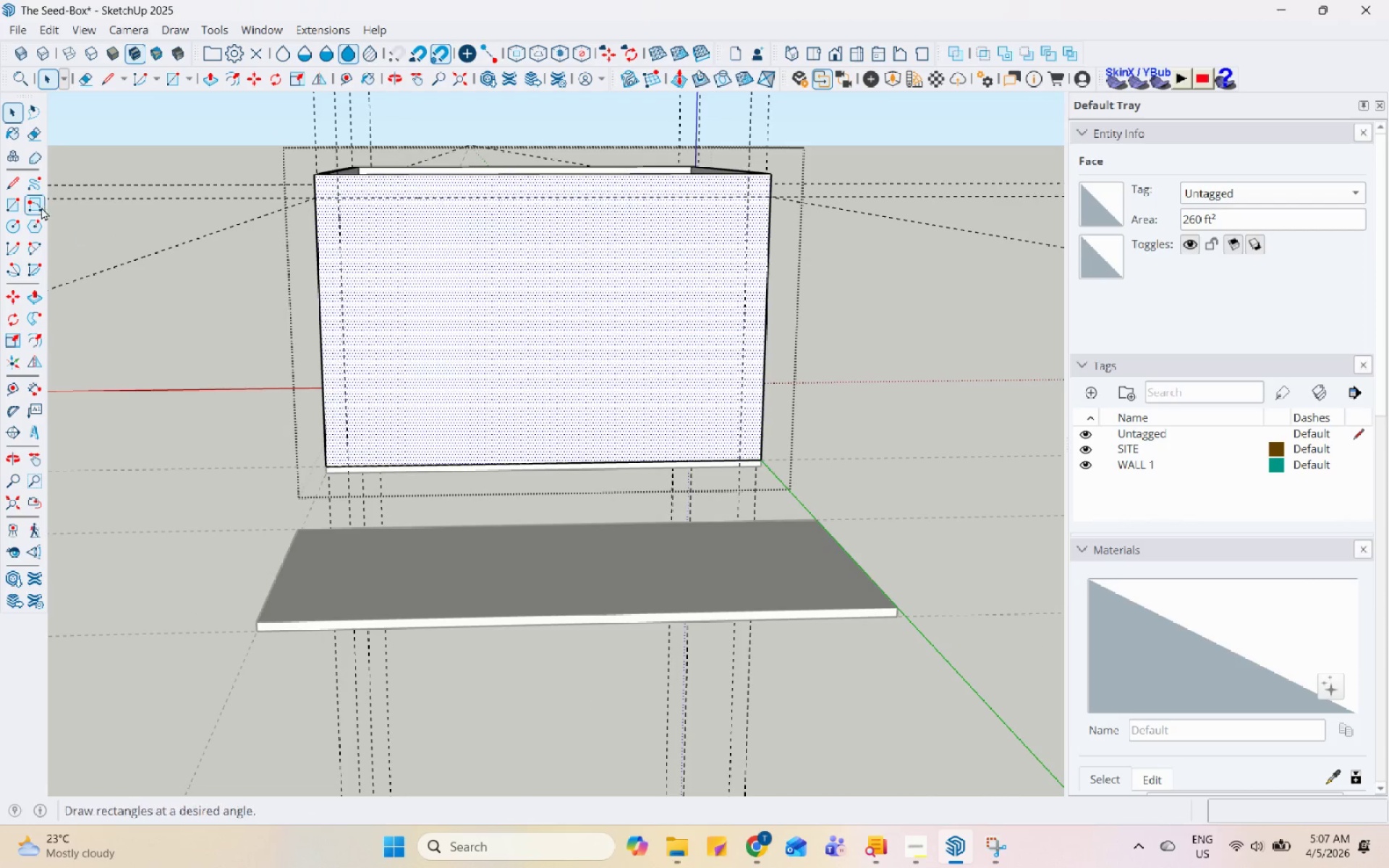 
scroll: coordinate [736, 493], scroll_direction: up, amount: 1.0
 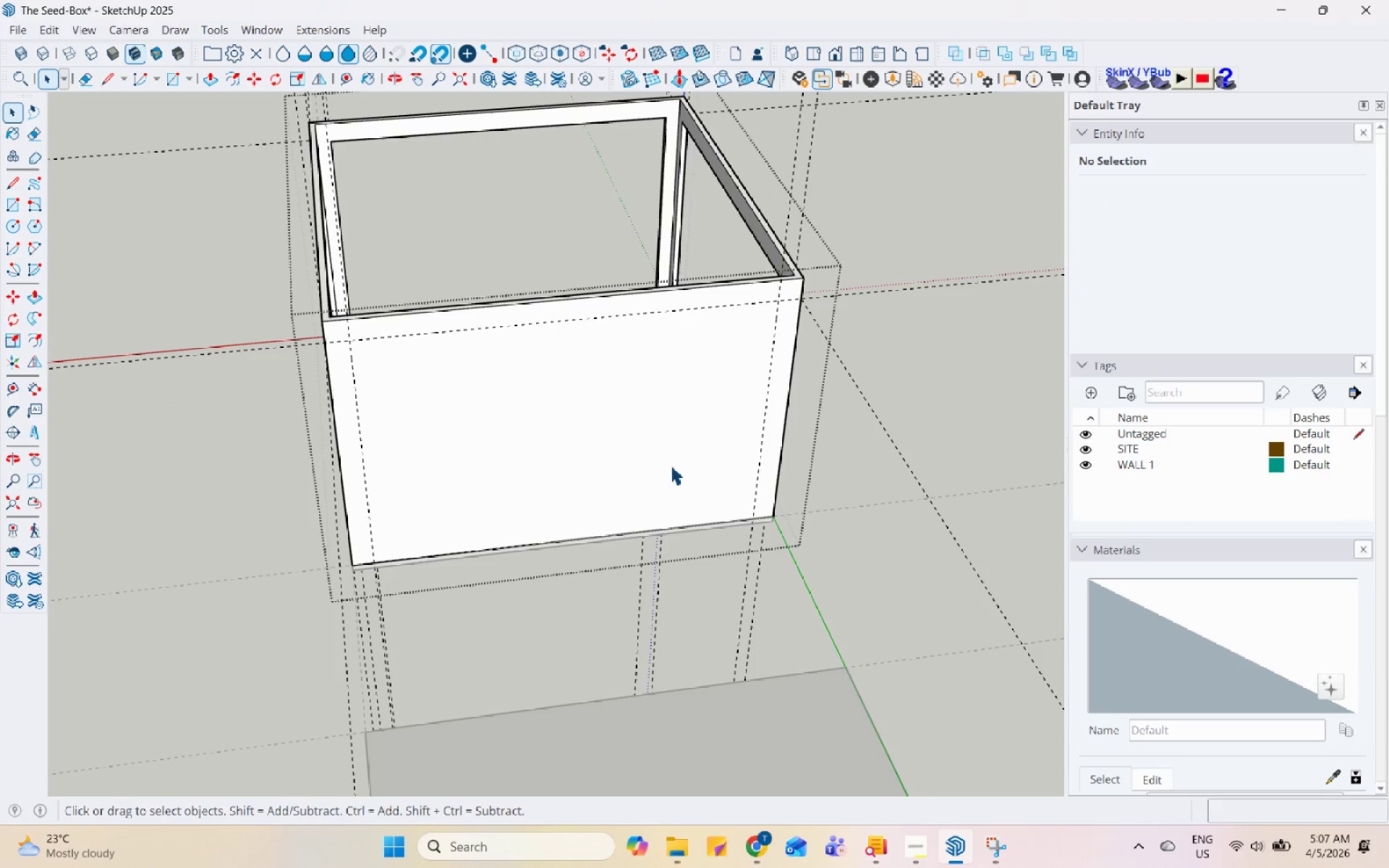 
left_click([12, 206])
 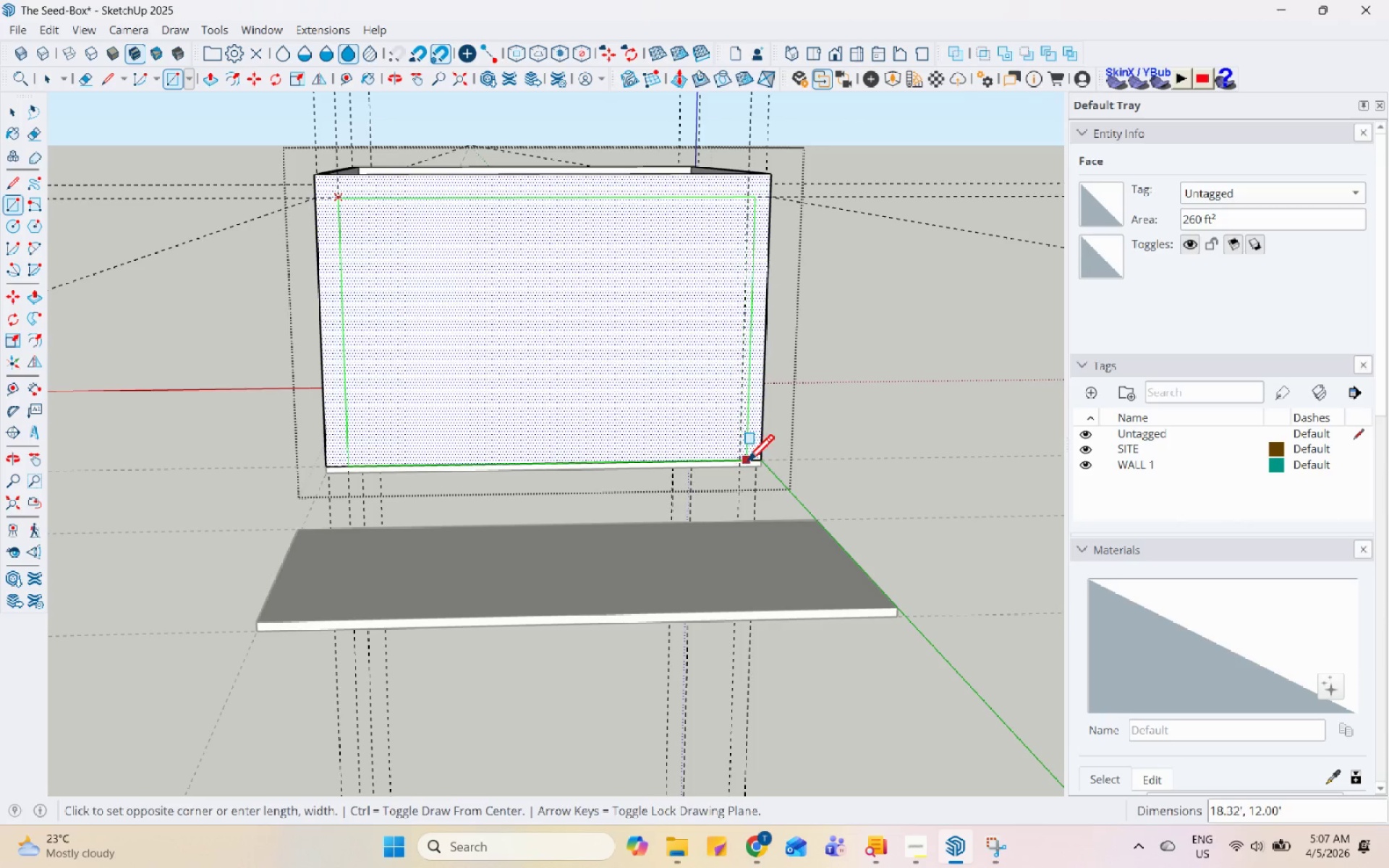 
left_click([736, 457])
 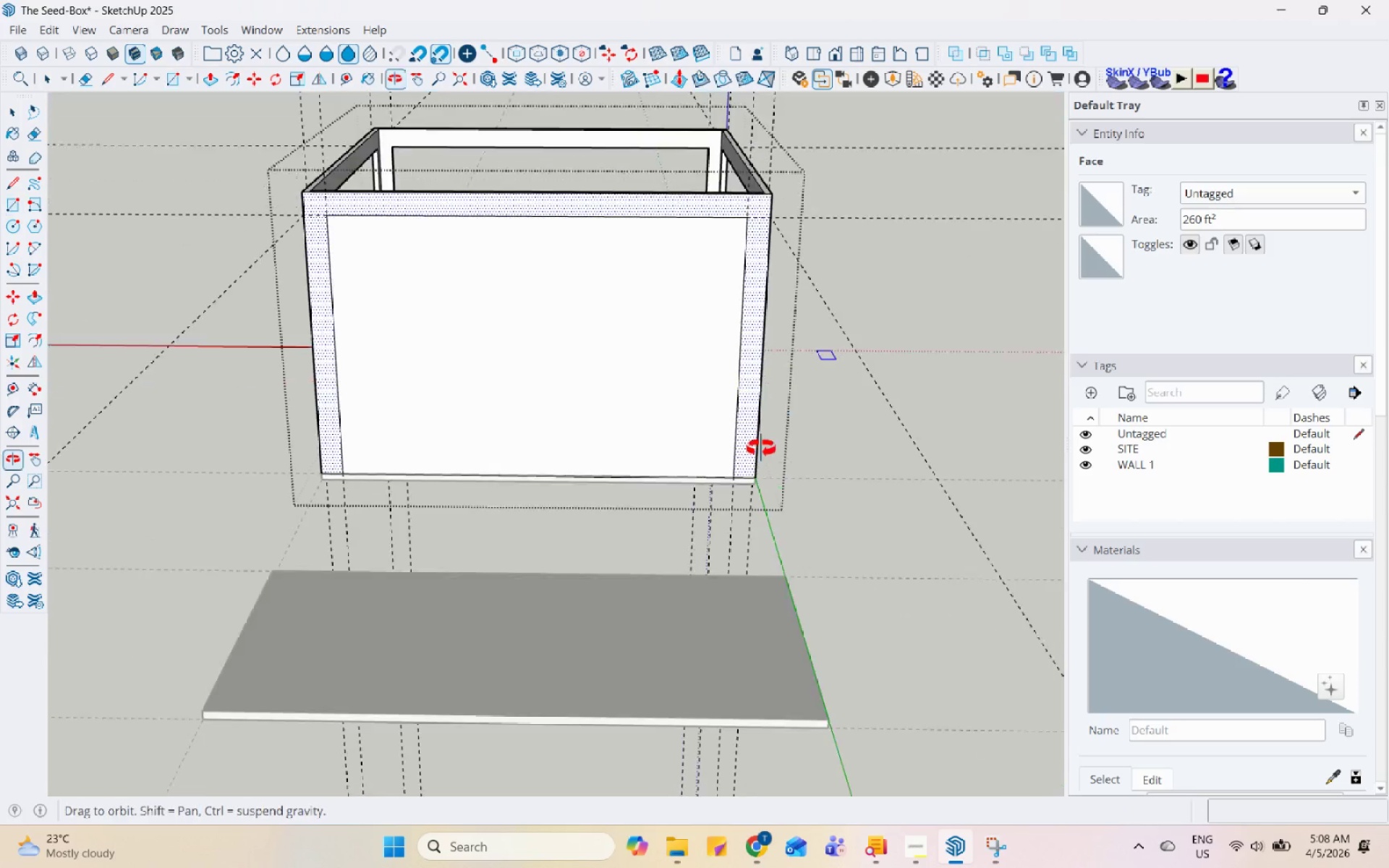 
key(Space)
 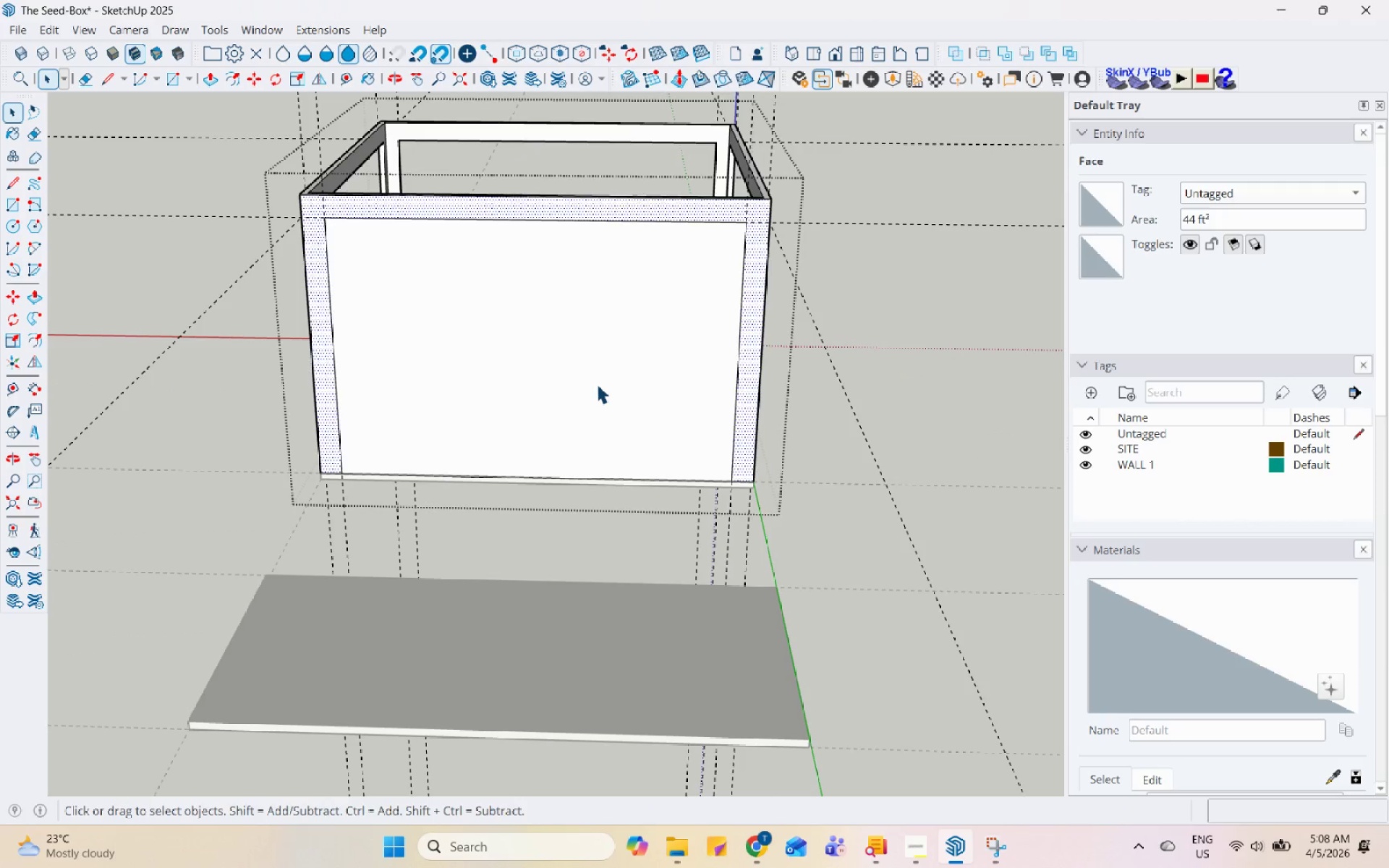 
left_click([597, 384])
 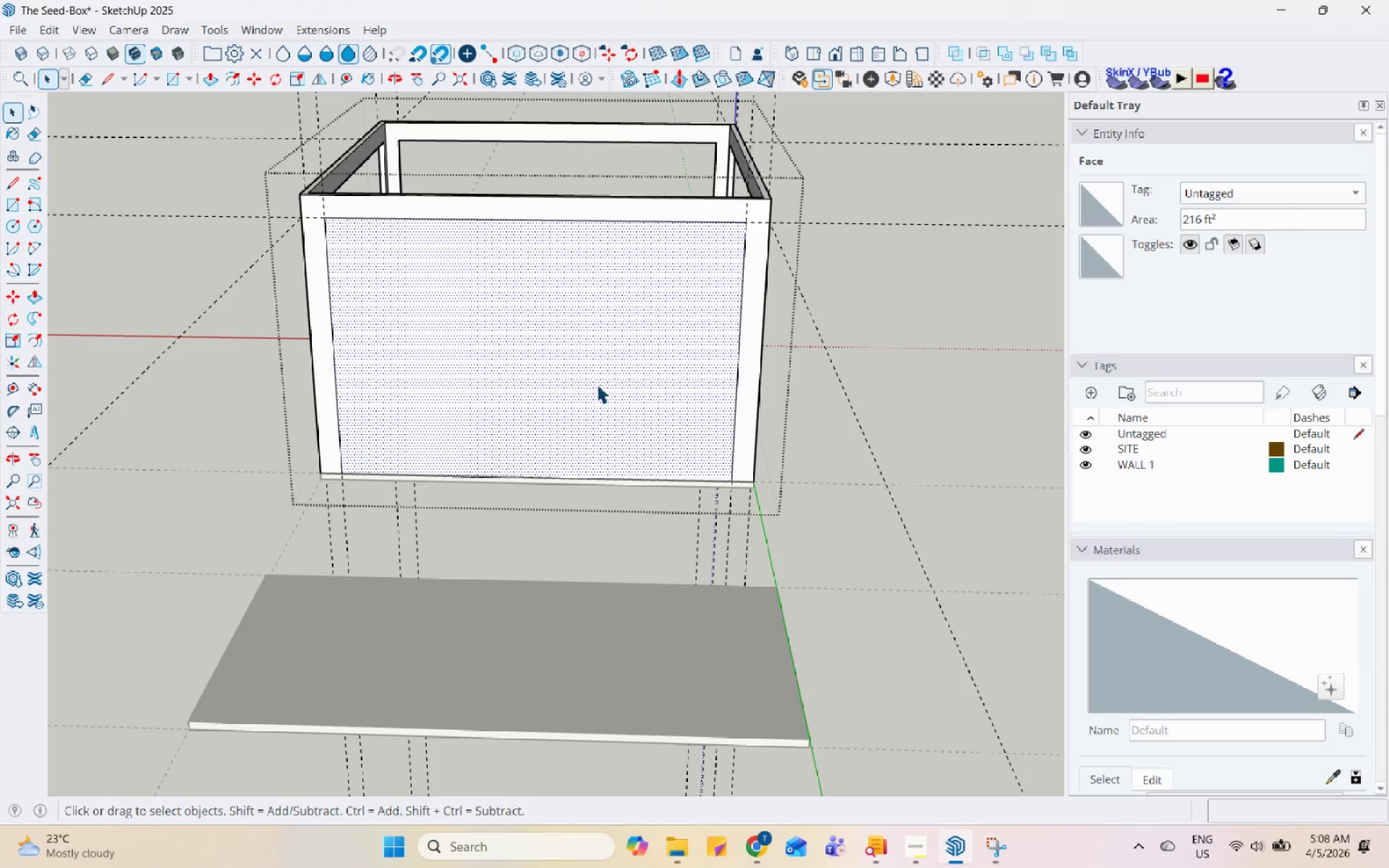 
key(P)
 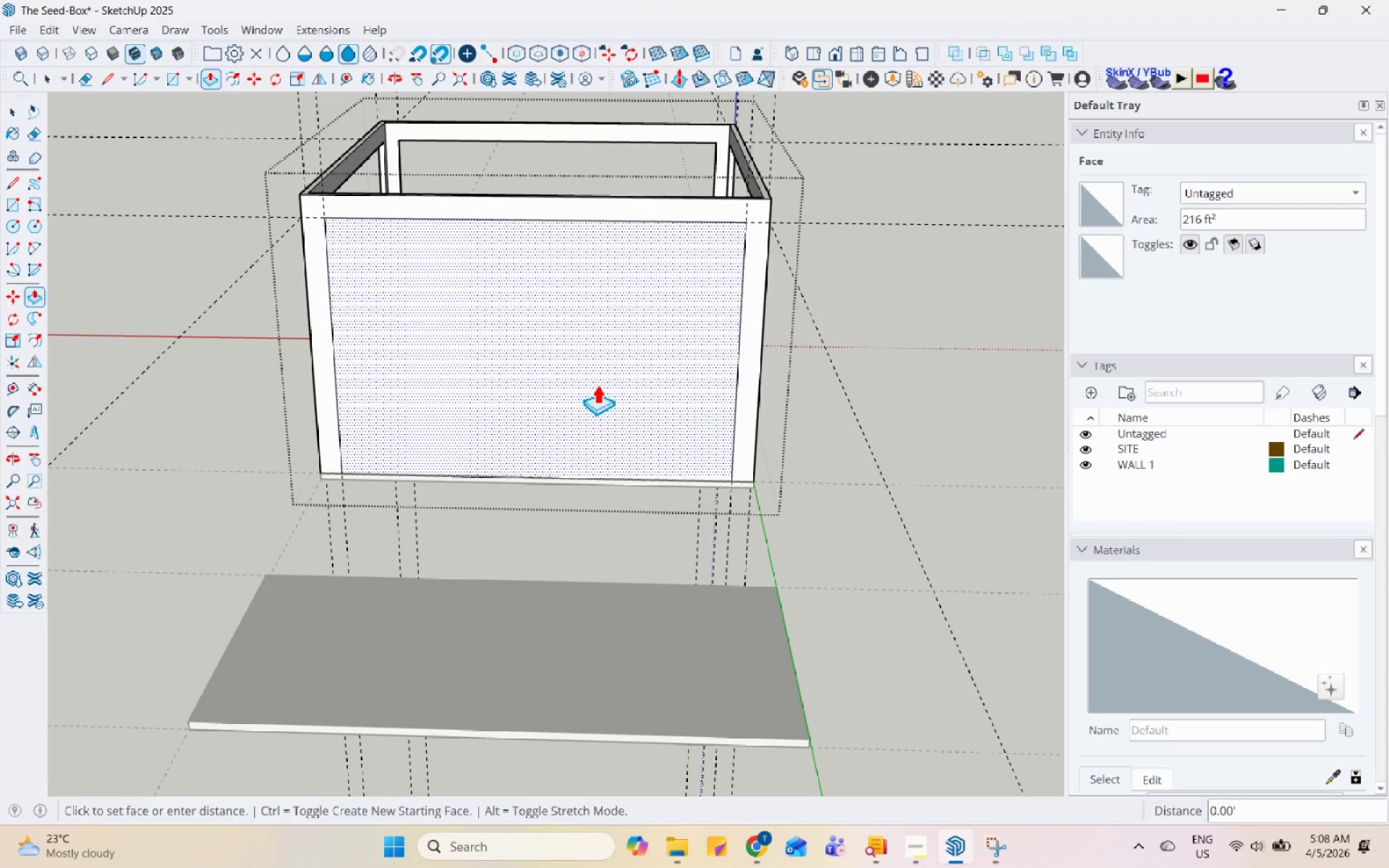 
double_click([597, 384])
 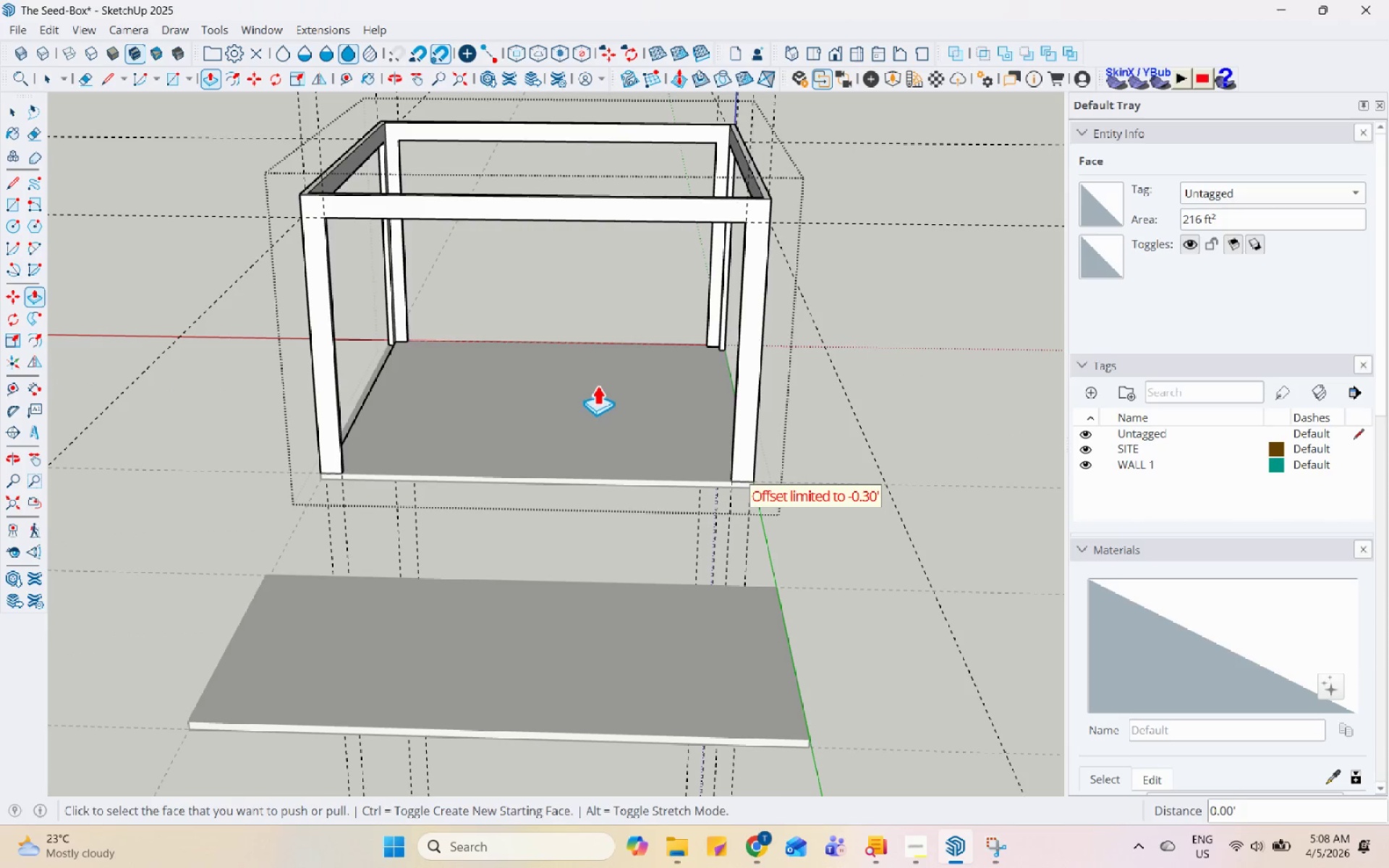 
scroll: coordinate [609, 406], scroll_direction: down, amount: 1.0
 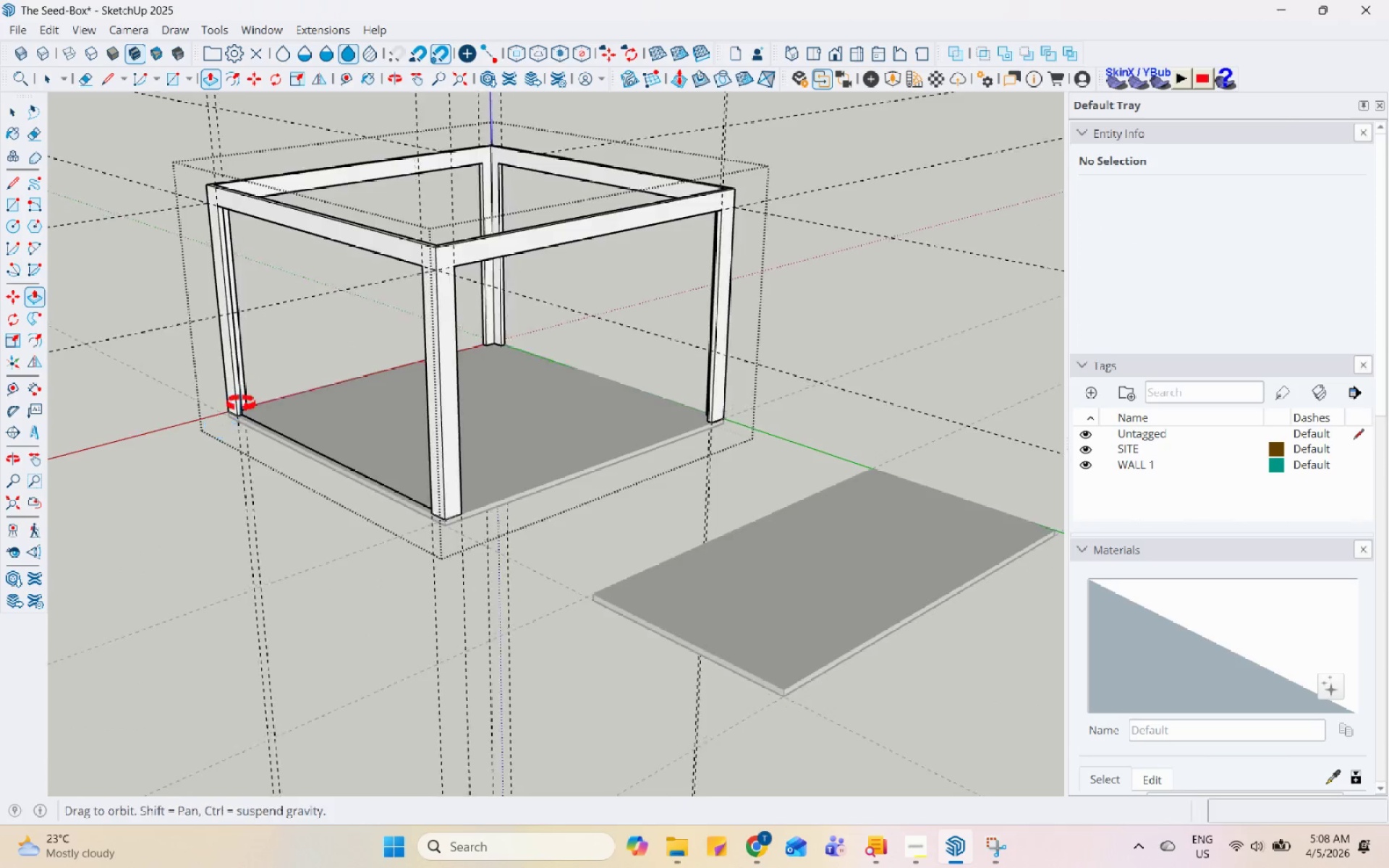 
key(Space)
 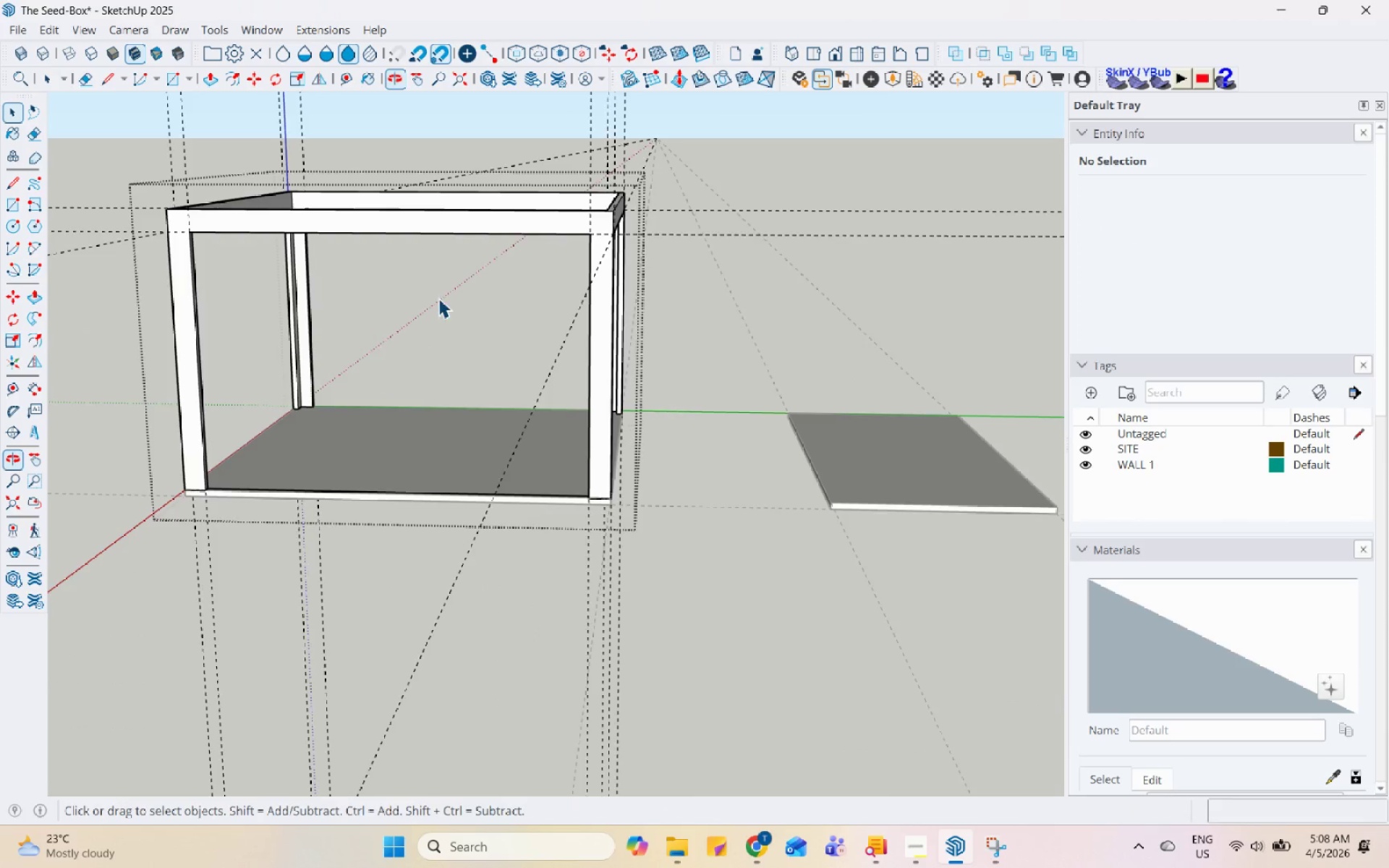 
key(Escape)
 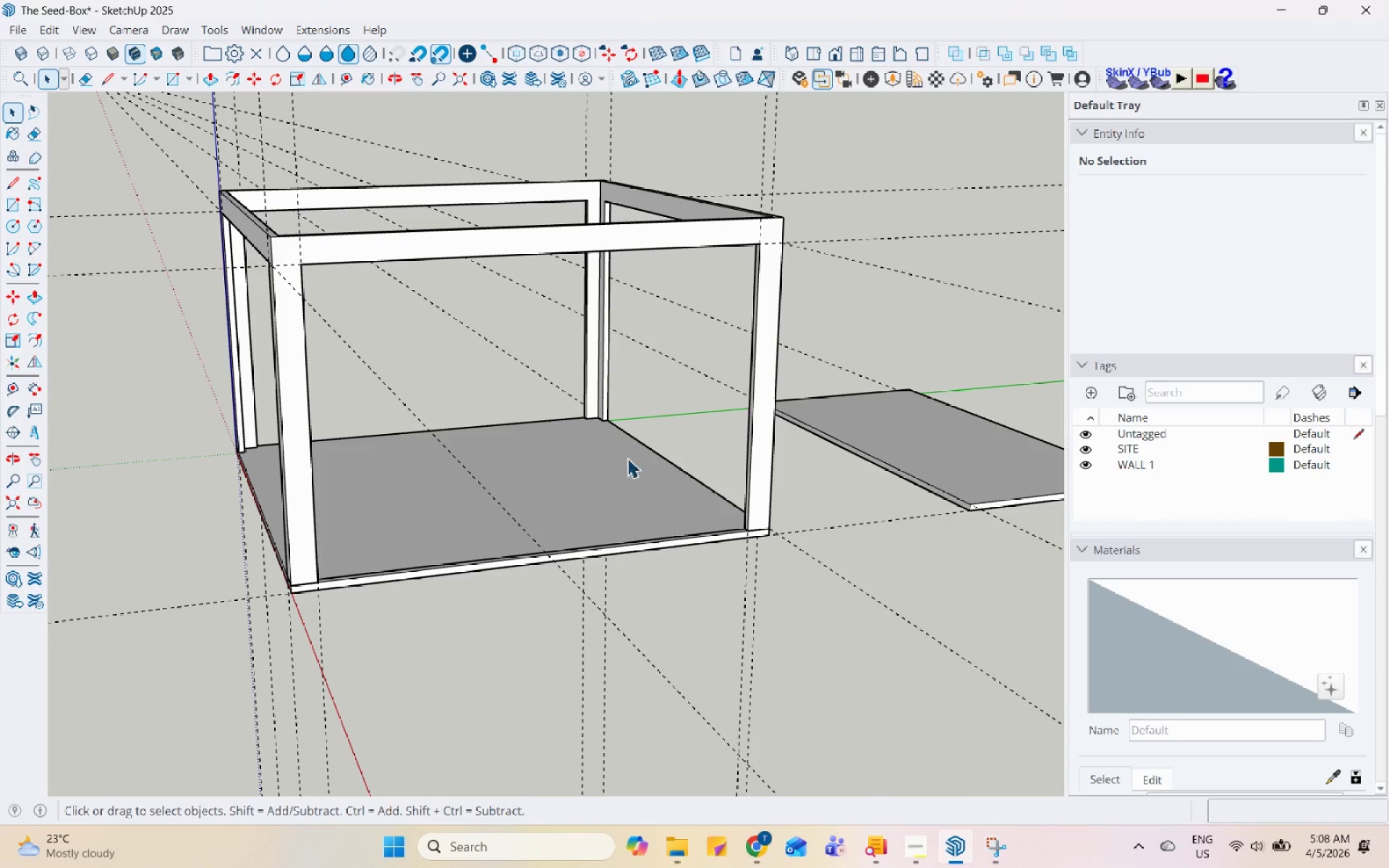 
scroll: coordinate [618, 331], scroll_direction: up, amount: 1.0
 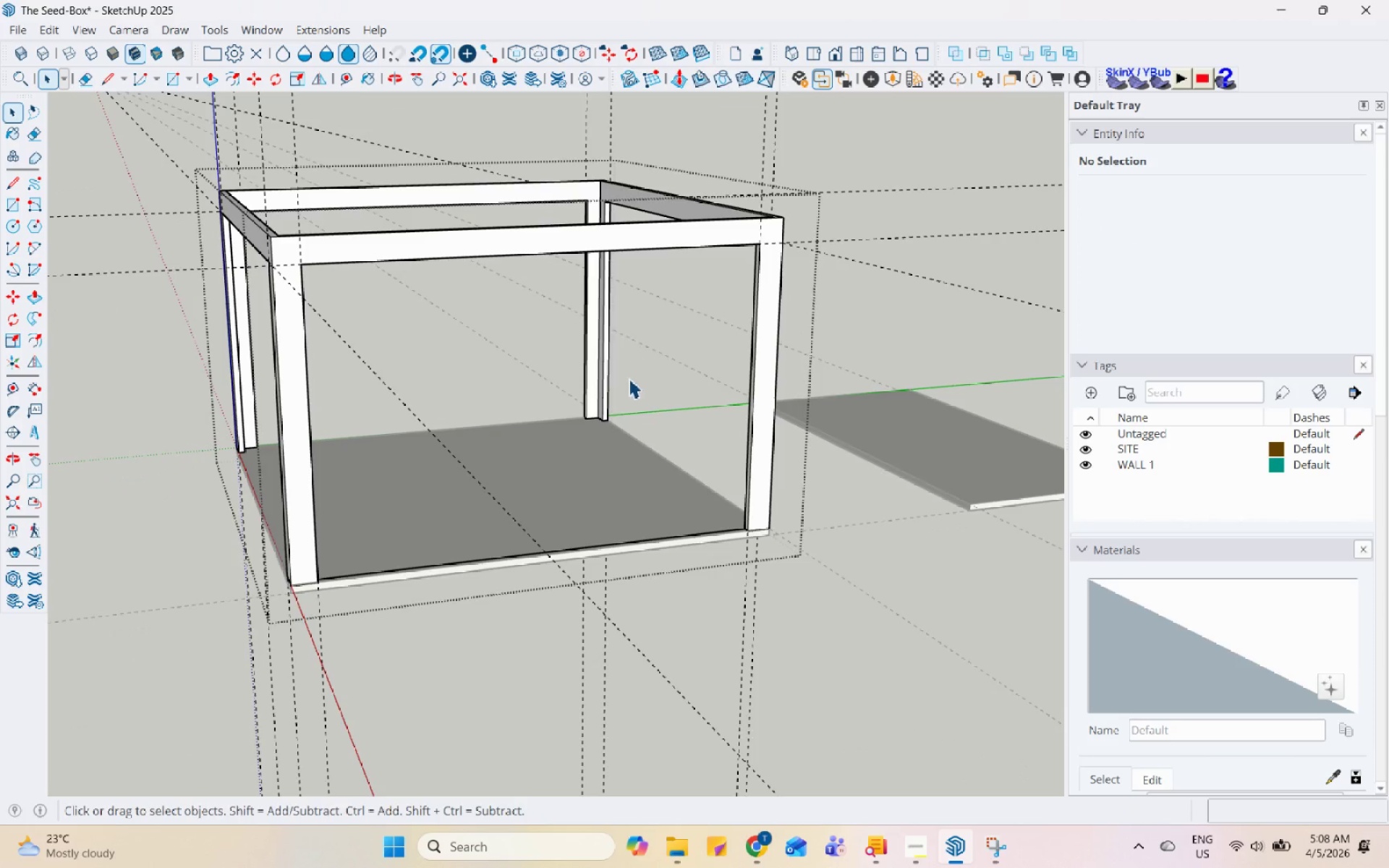 
key(Escape)
 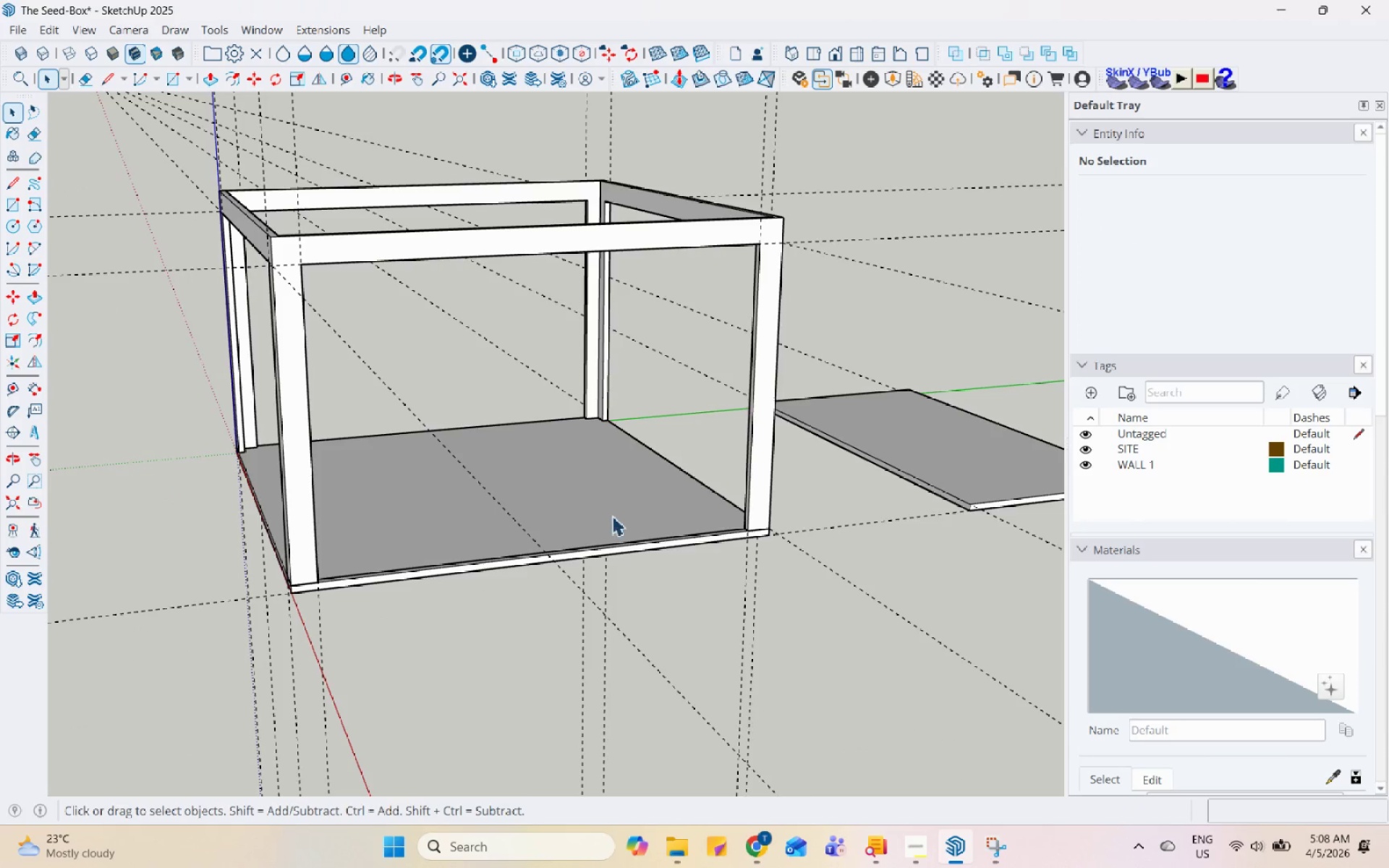 
scroll: coordinate [595, 543], scroll_direction: down, amount: 2.0
 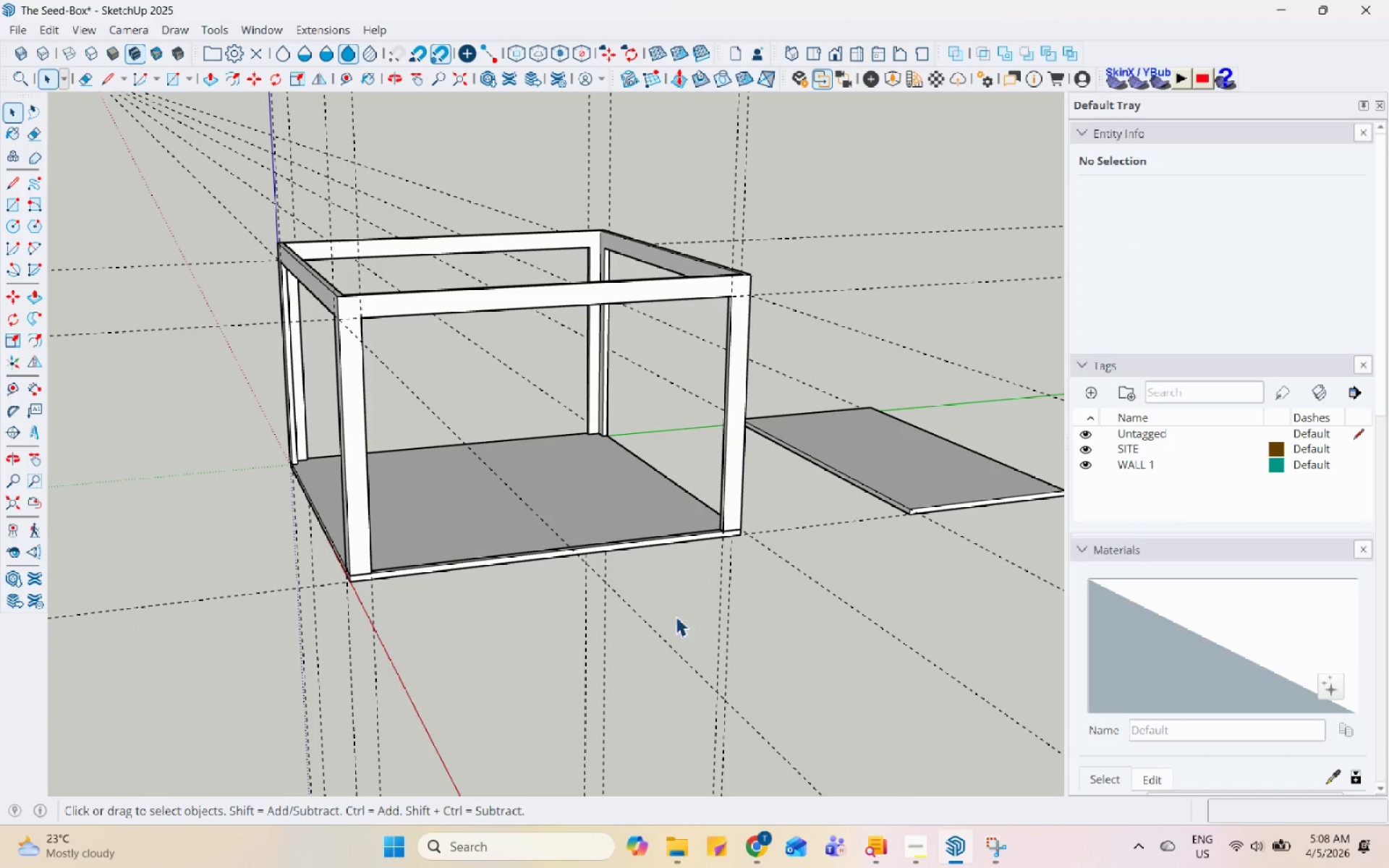 
left_click([768, 837])
 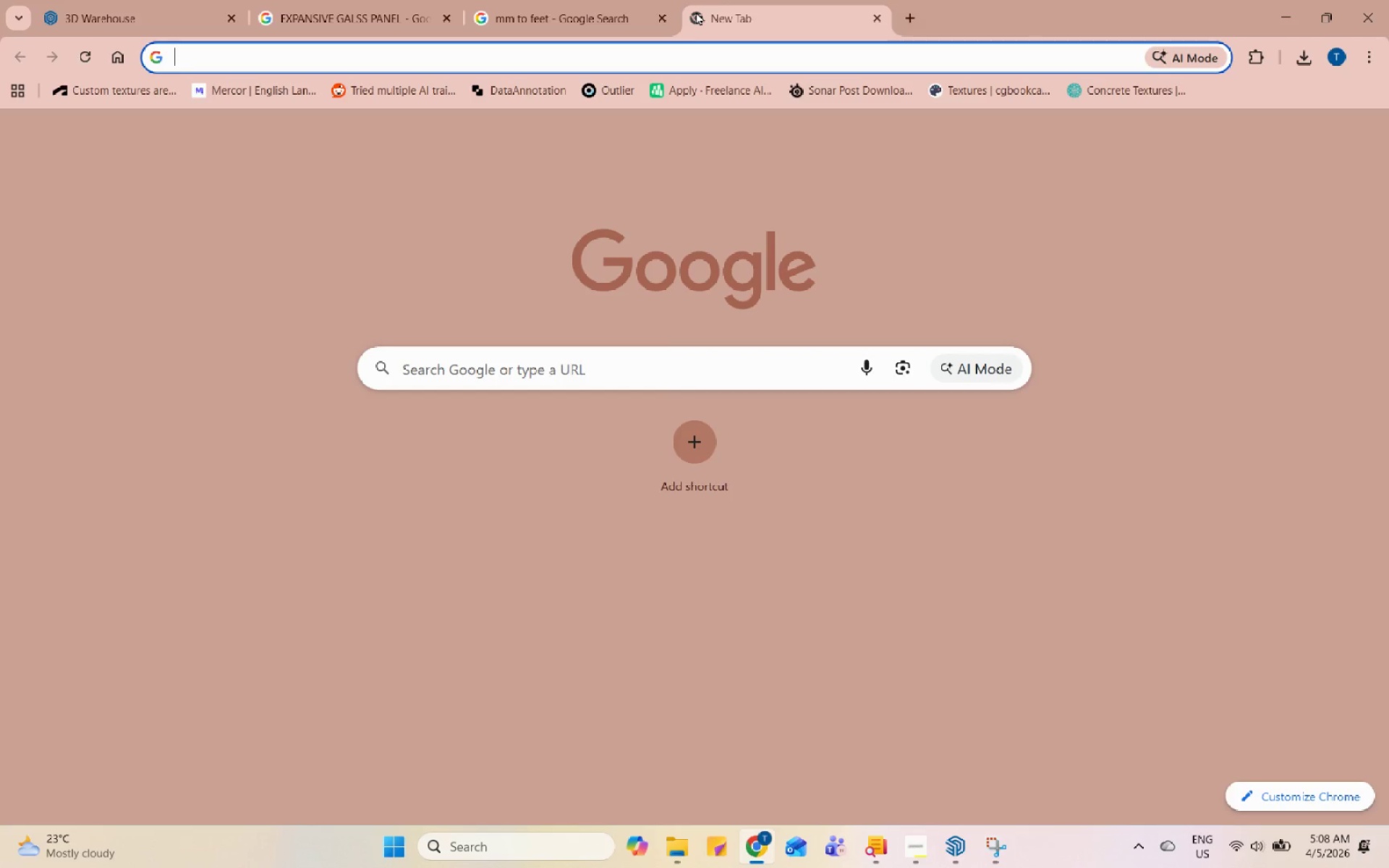 
type(AL)